 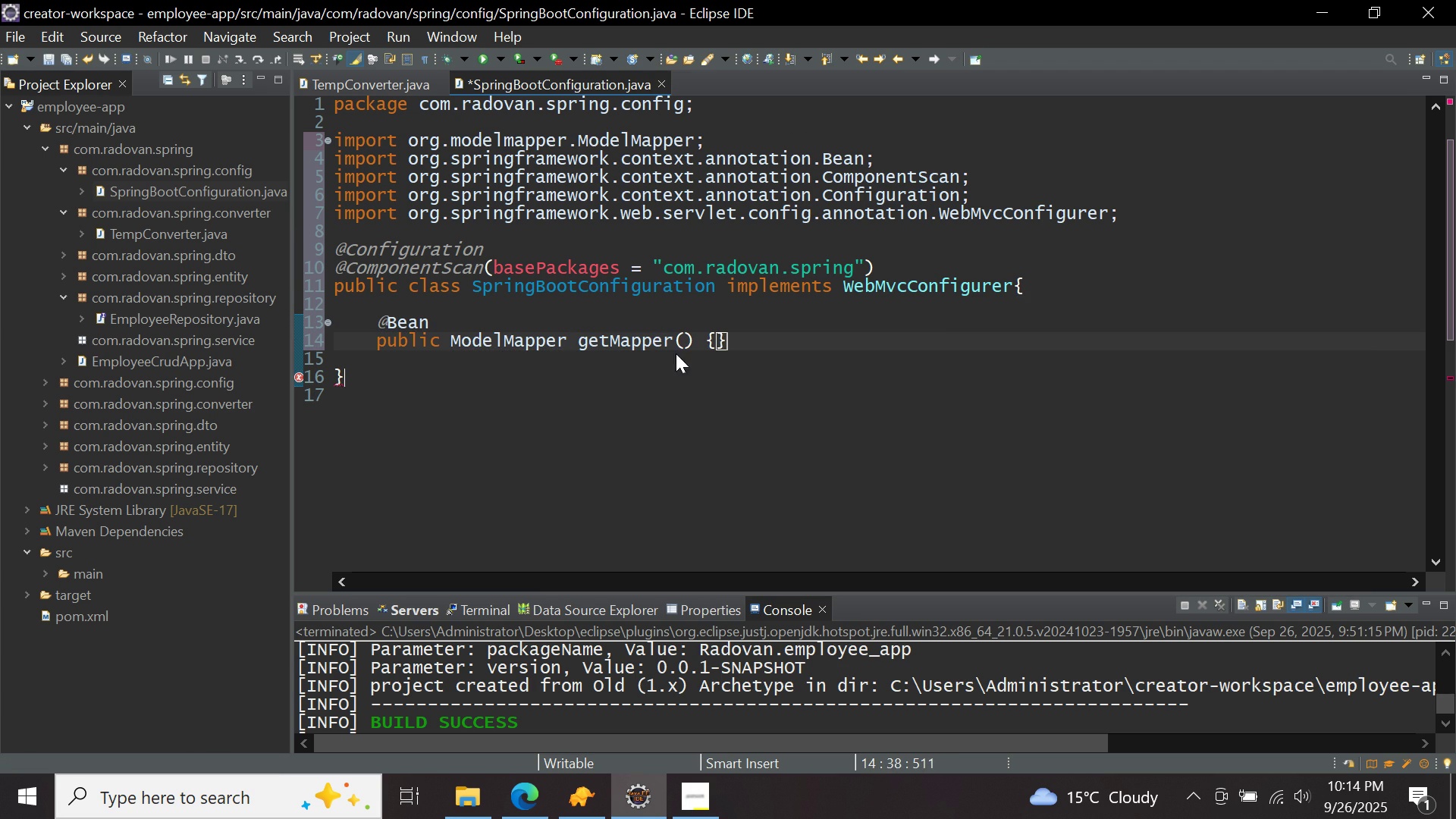 
key(Shift+BracketRight)
 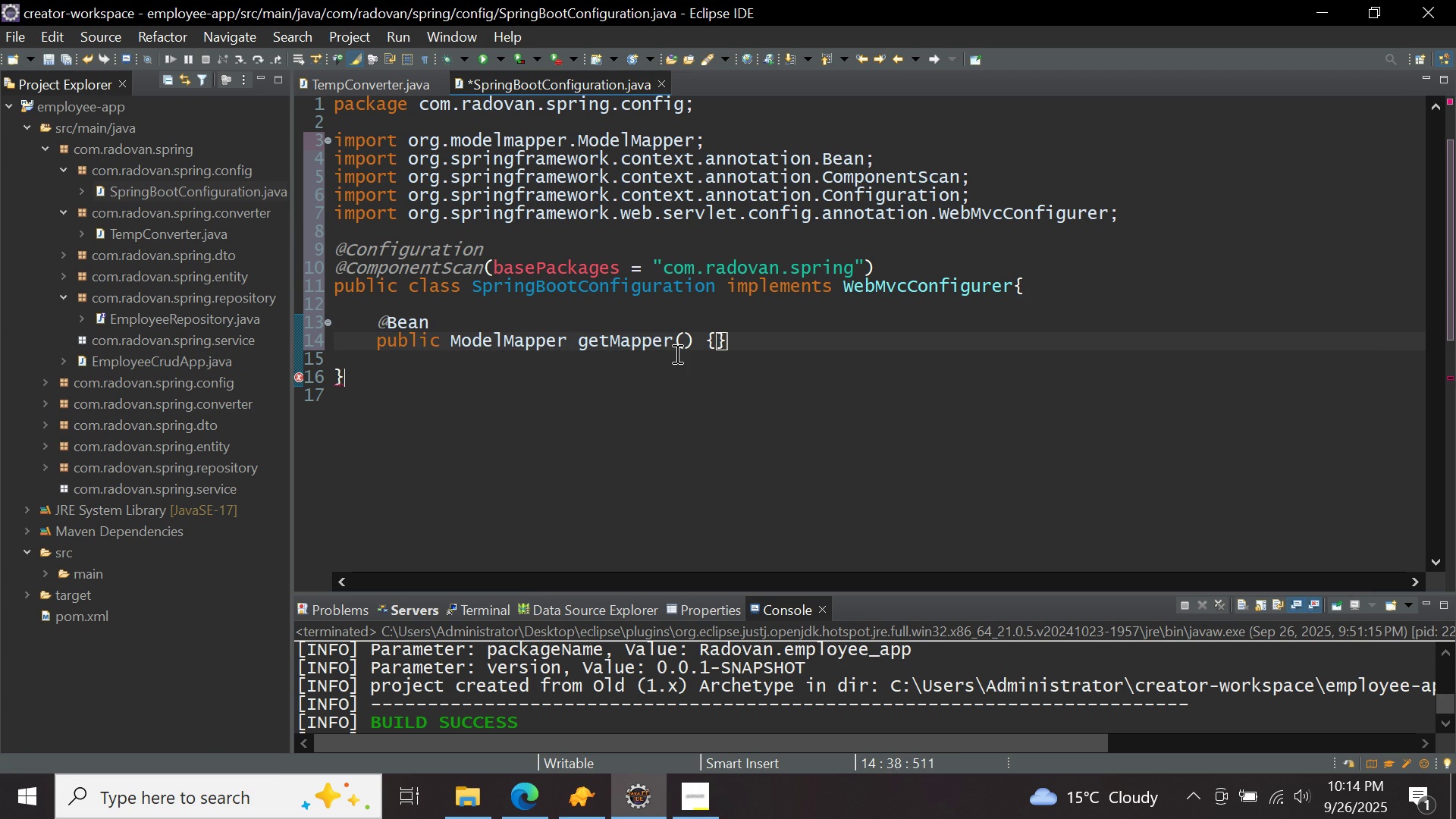 
key(ArrowLeft)
 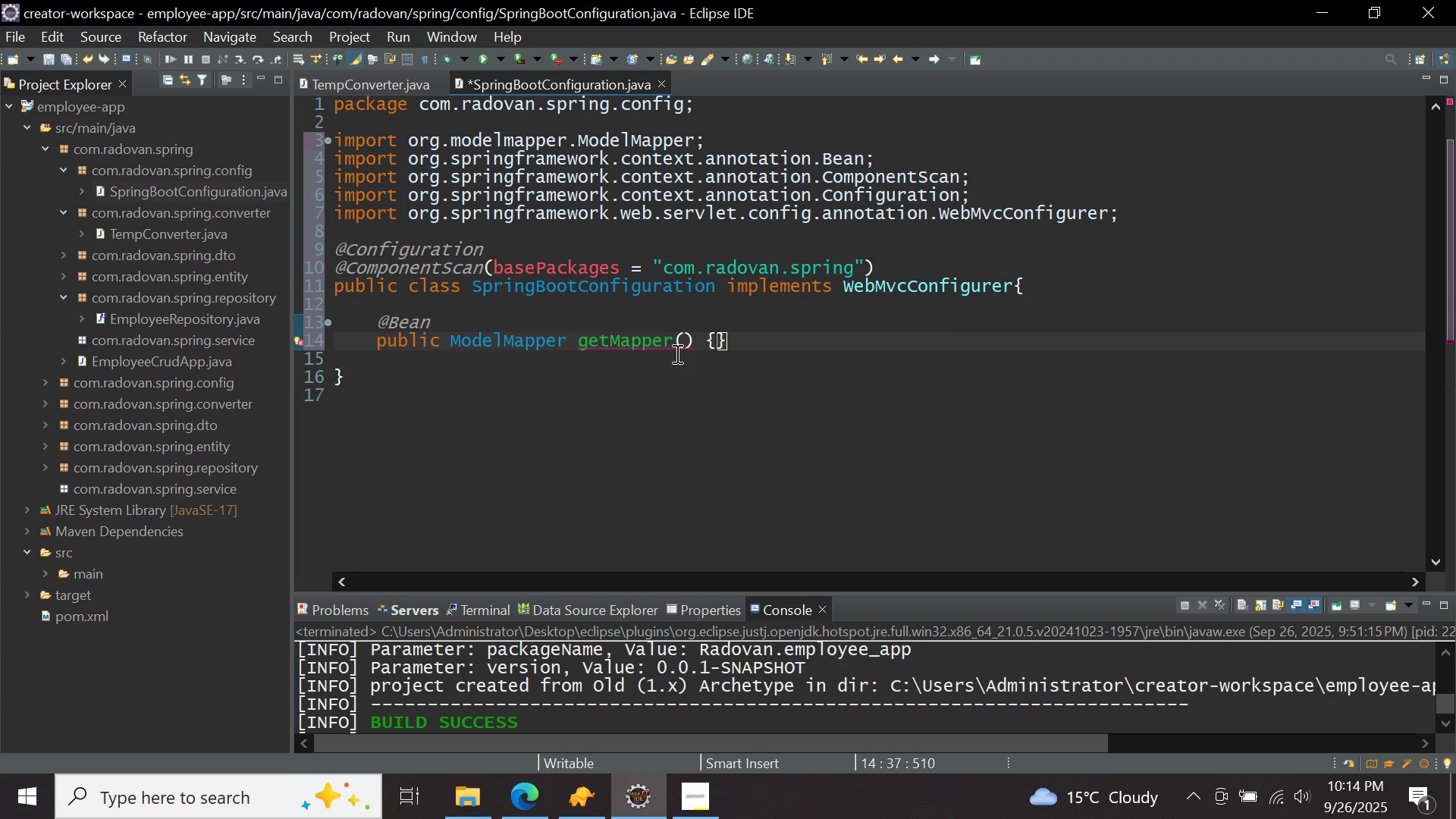 
key(Enter)
 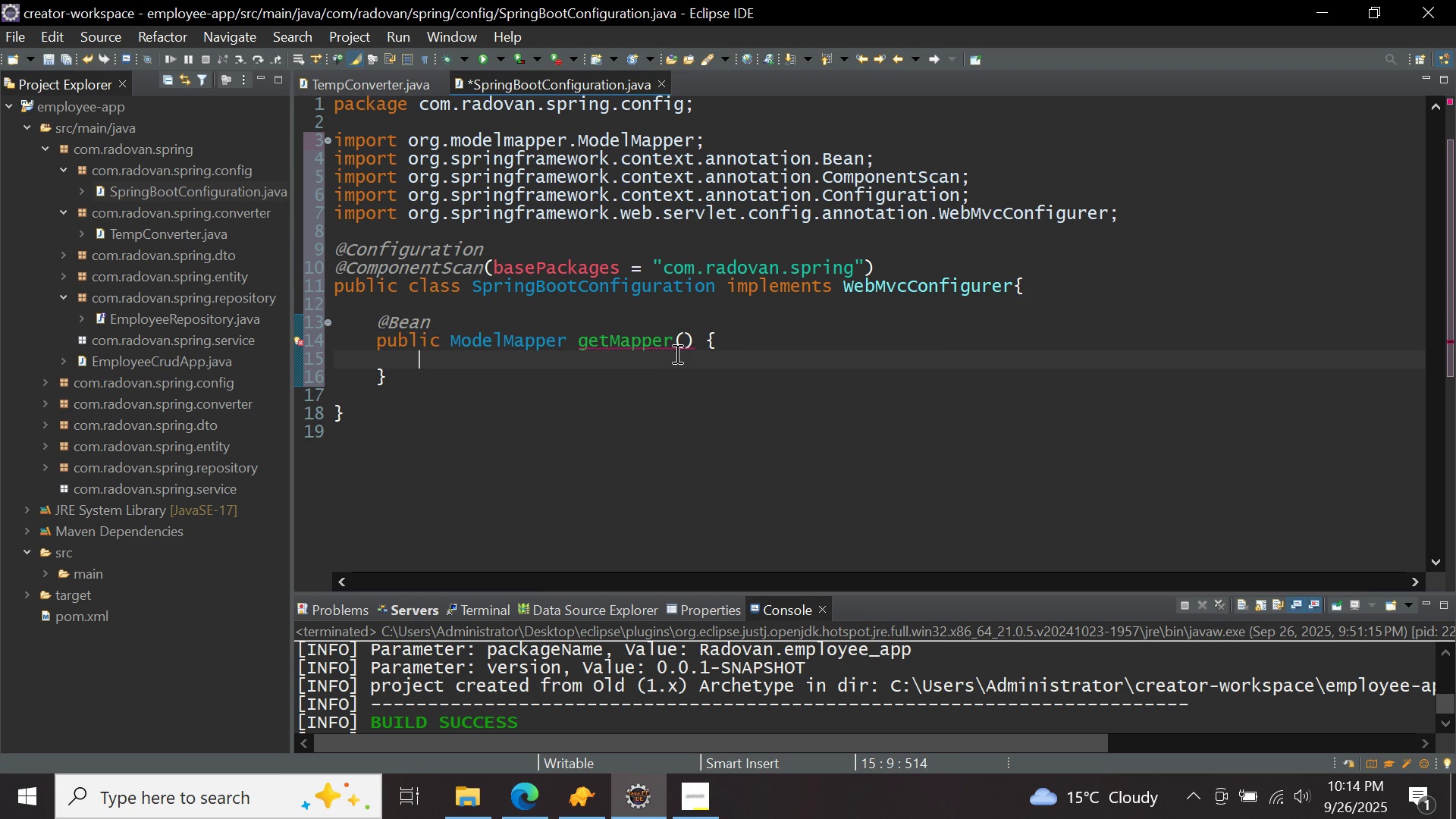 
type(modelm)
 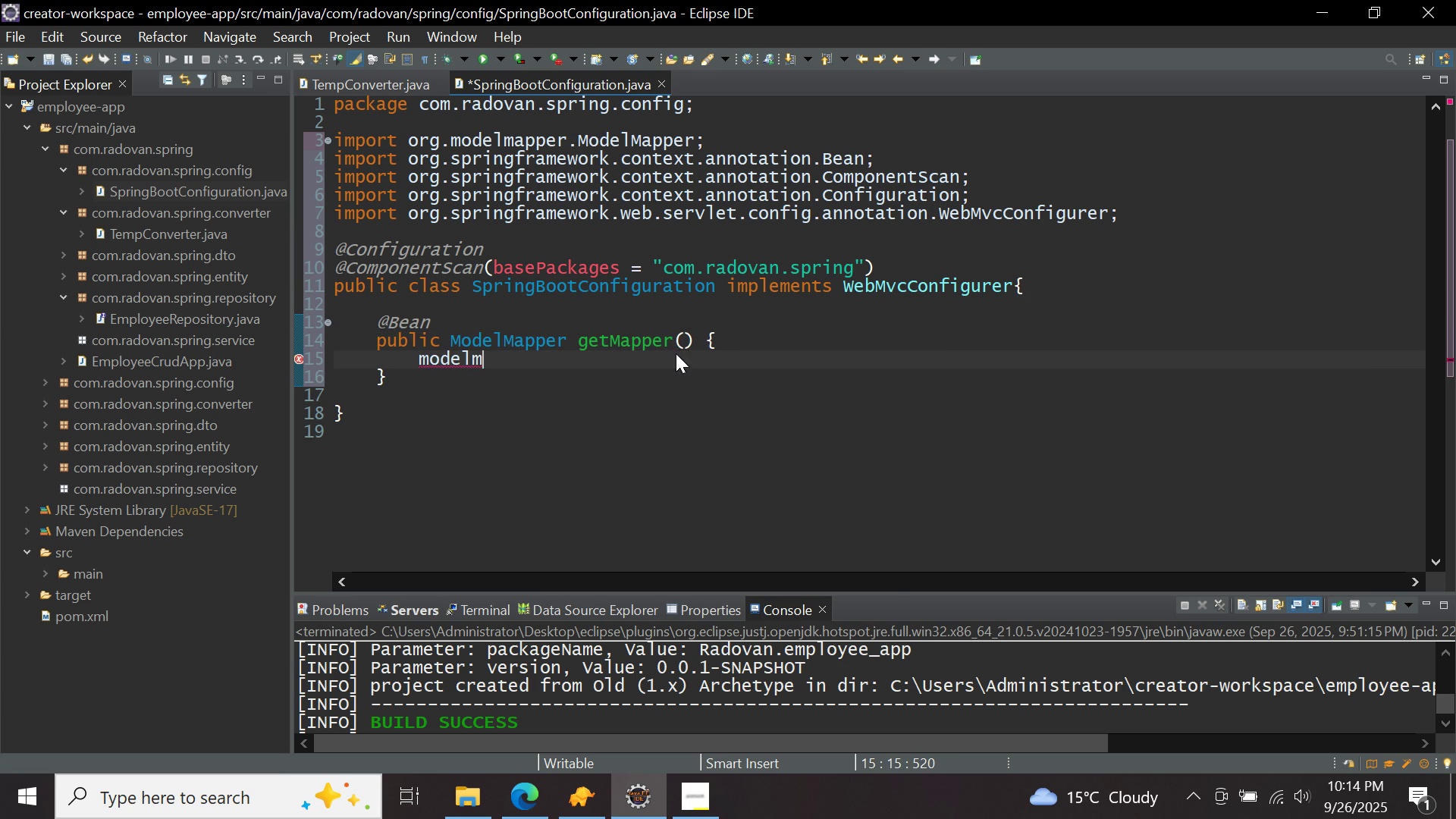 
key(Control+ControlLeft)
 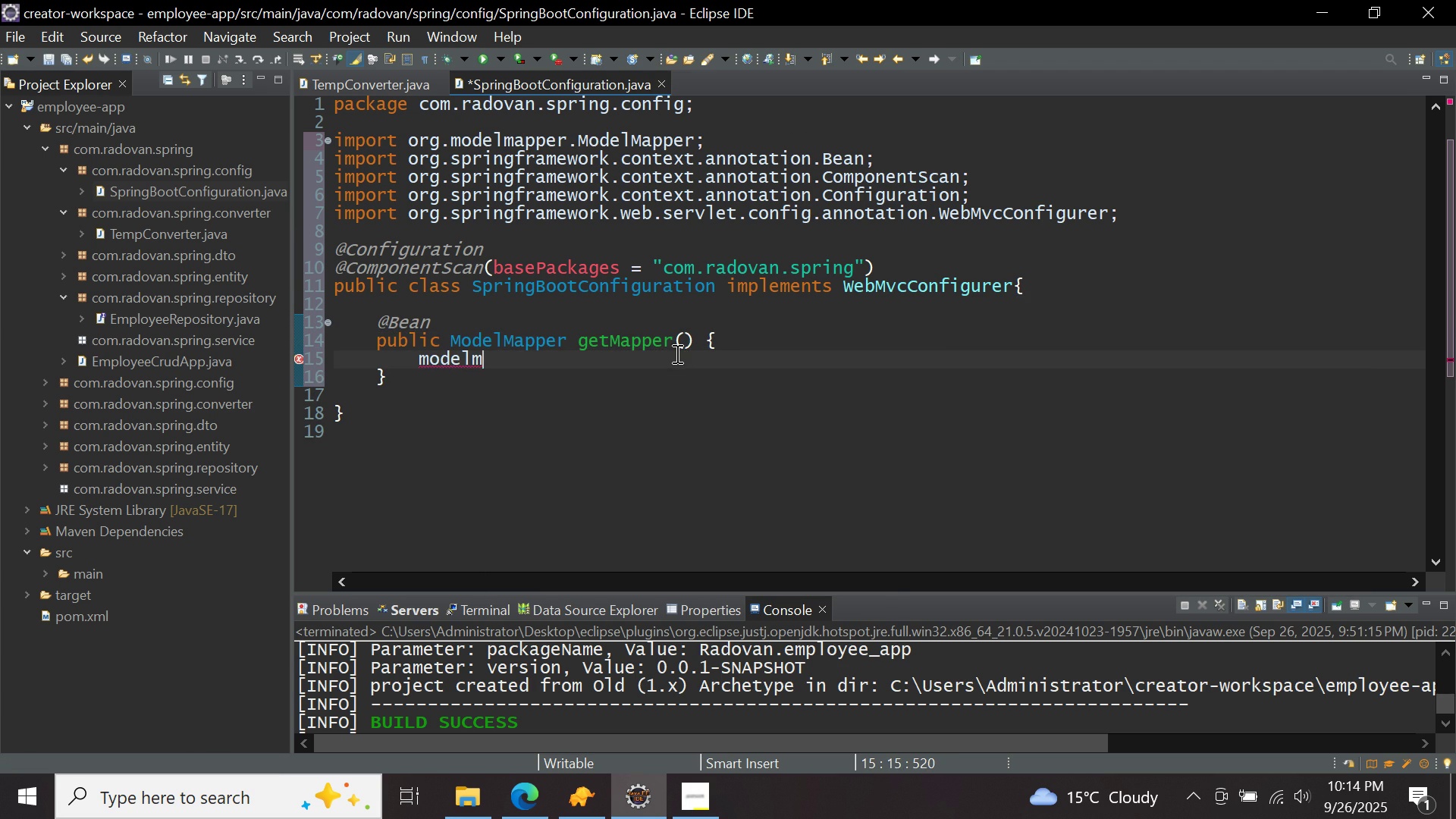 
key(Control+Space)
 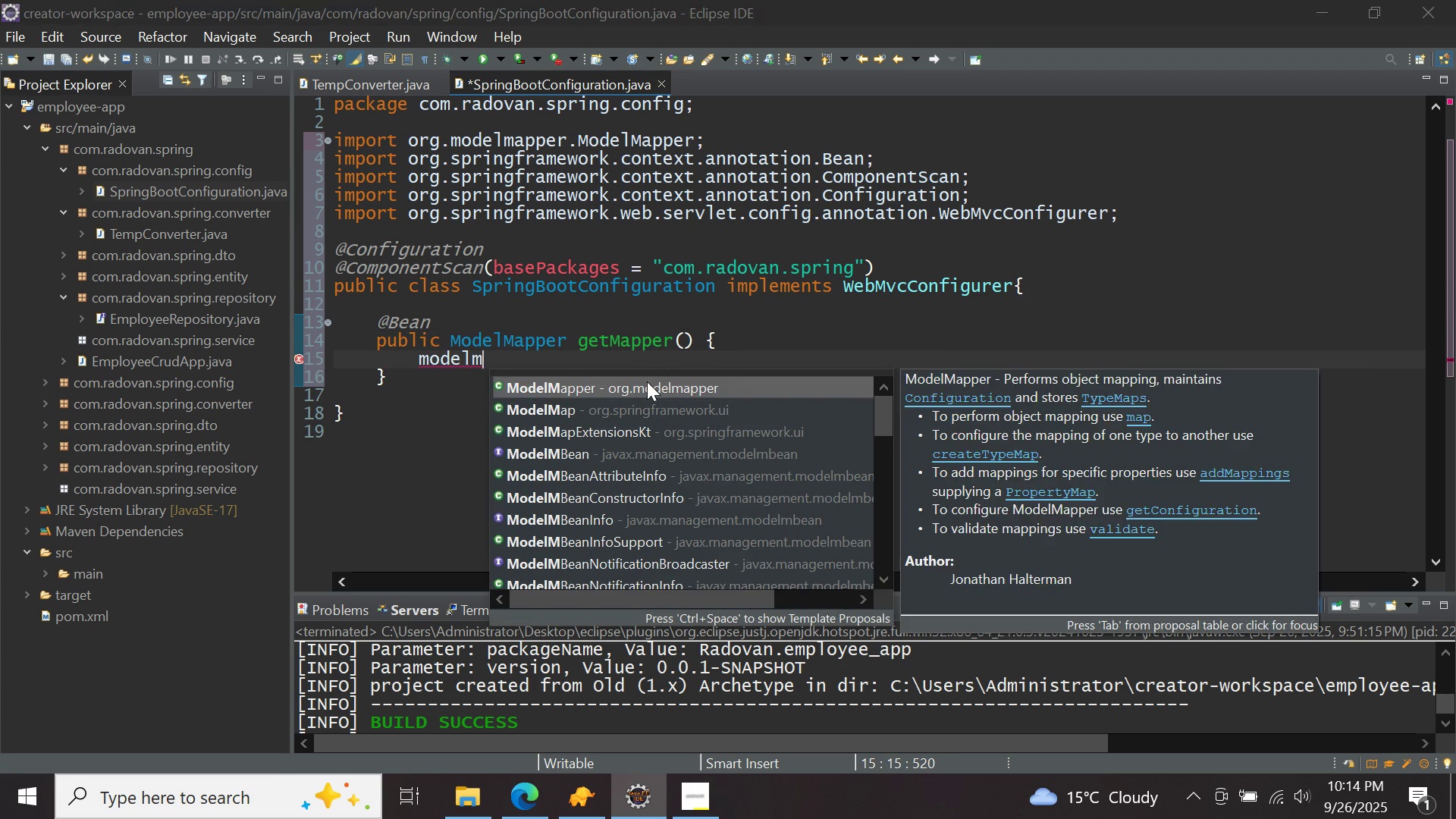 
double_click([647, 381])
 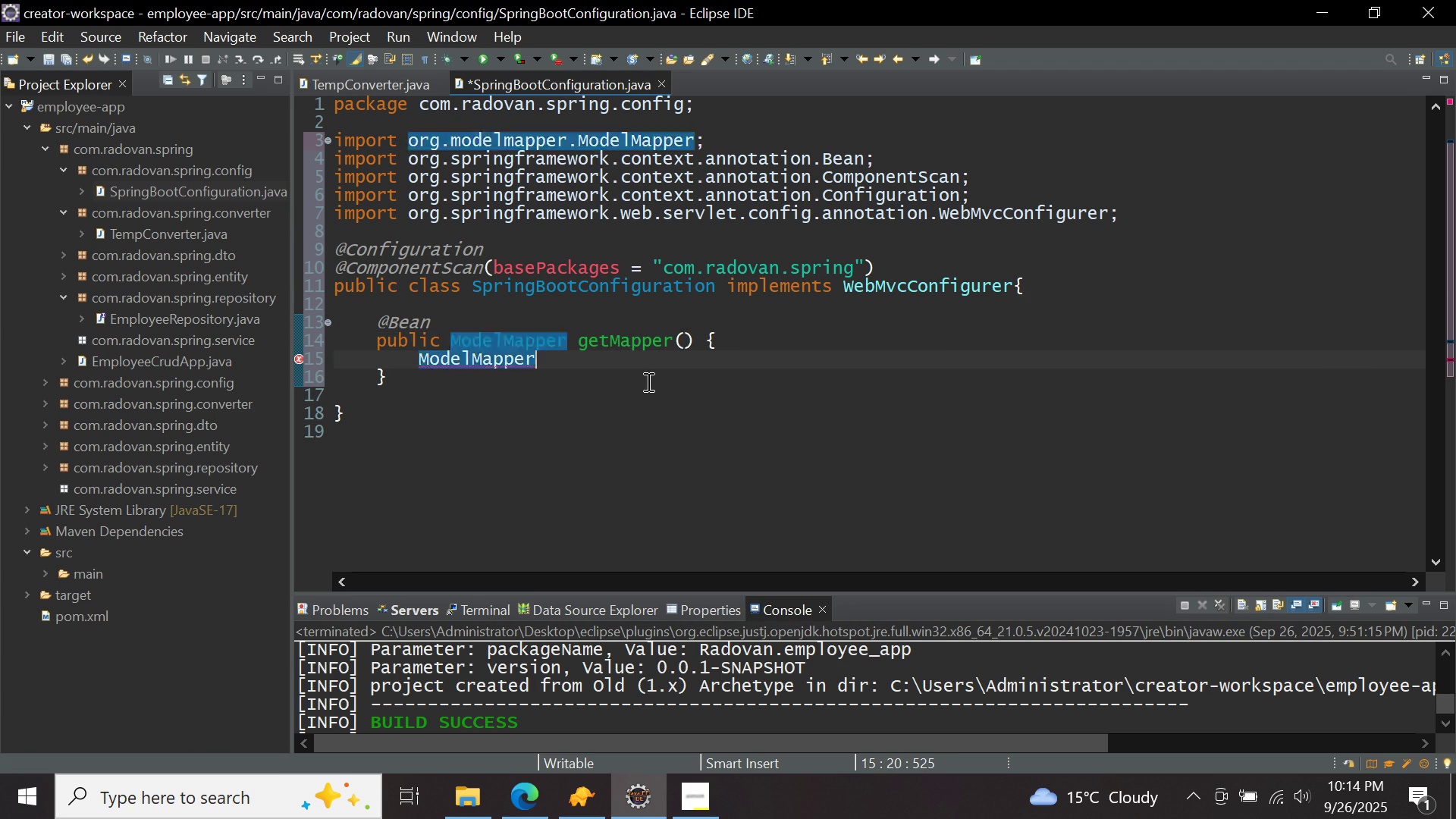 
type( returnValue = new modelm)
 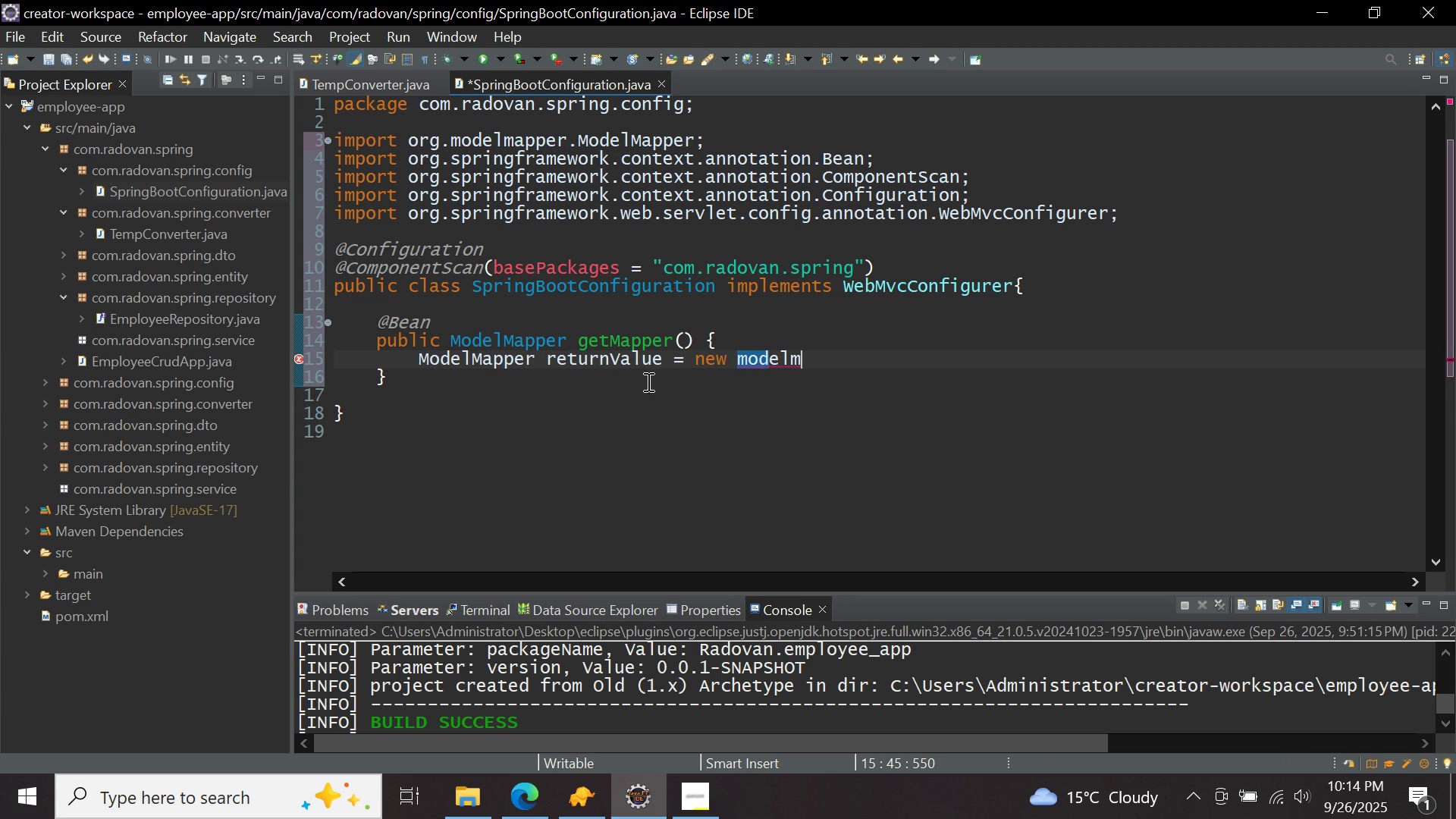 
key(Control+ControlLeft)
 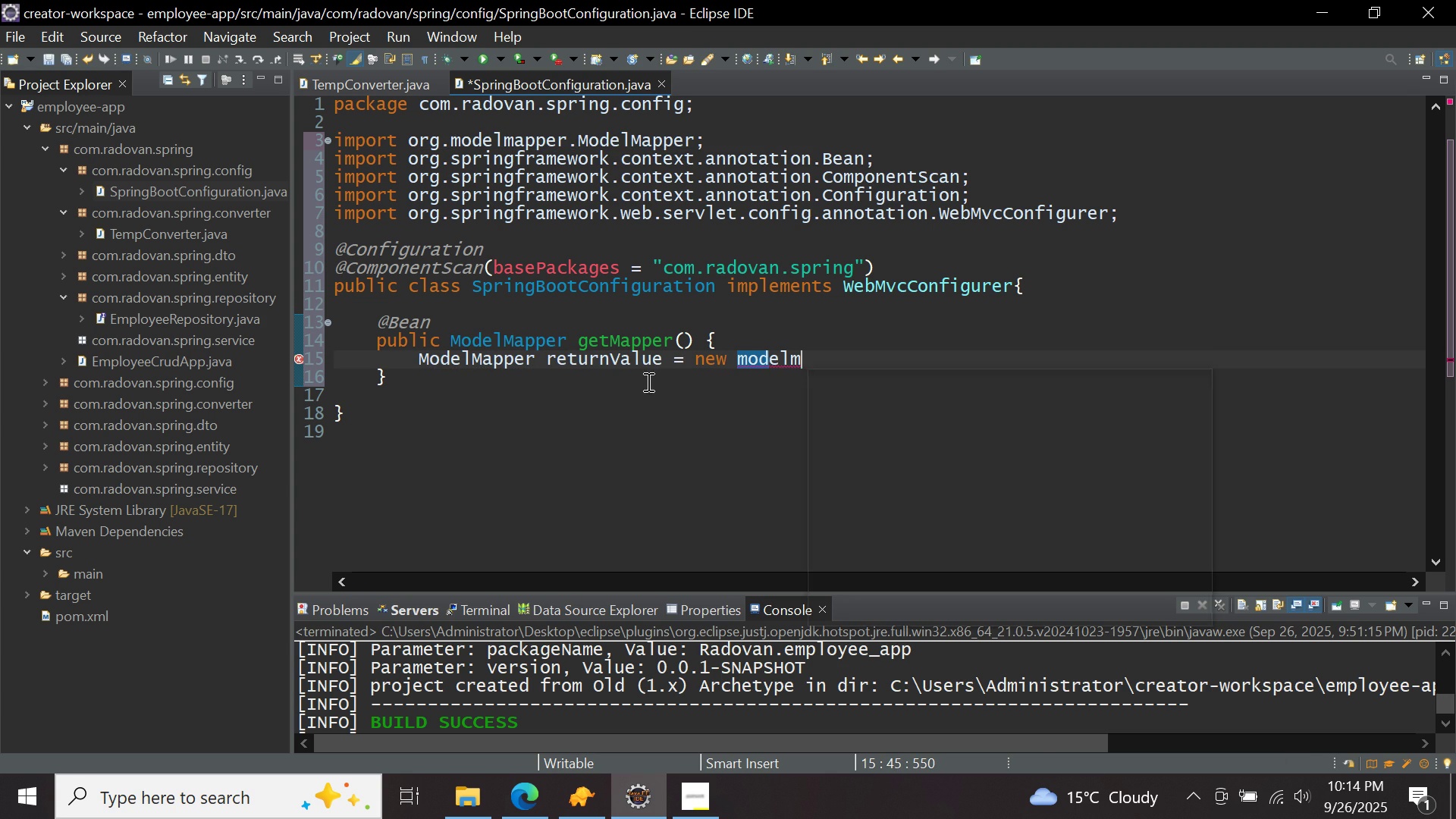 
key(Control+Space)
 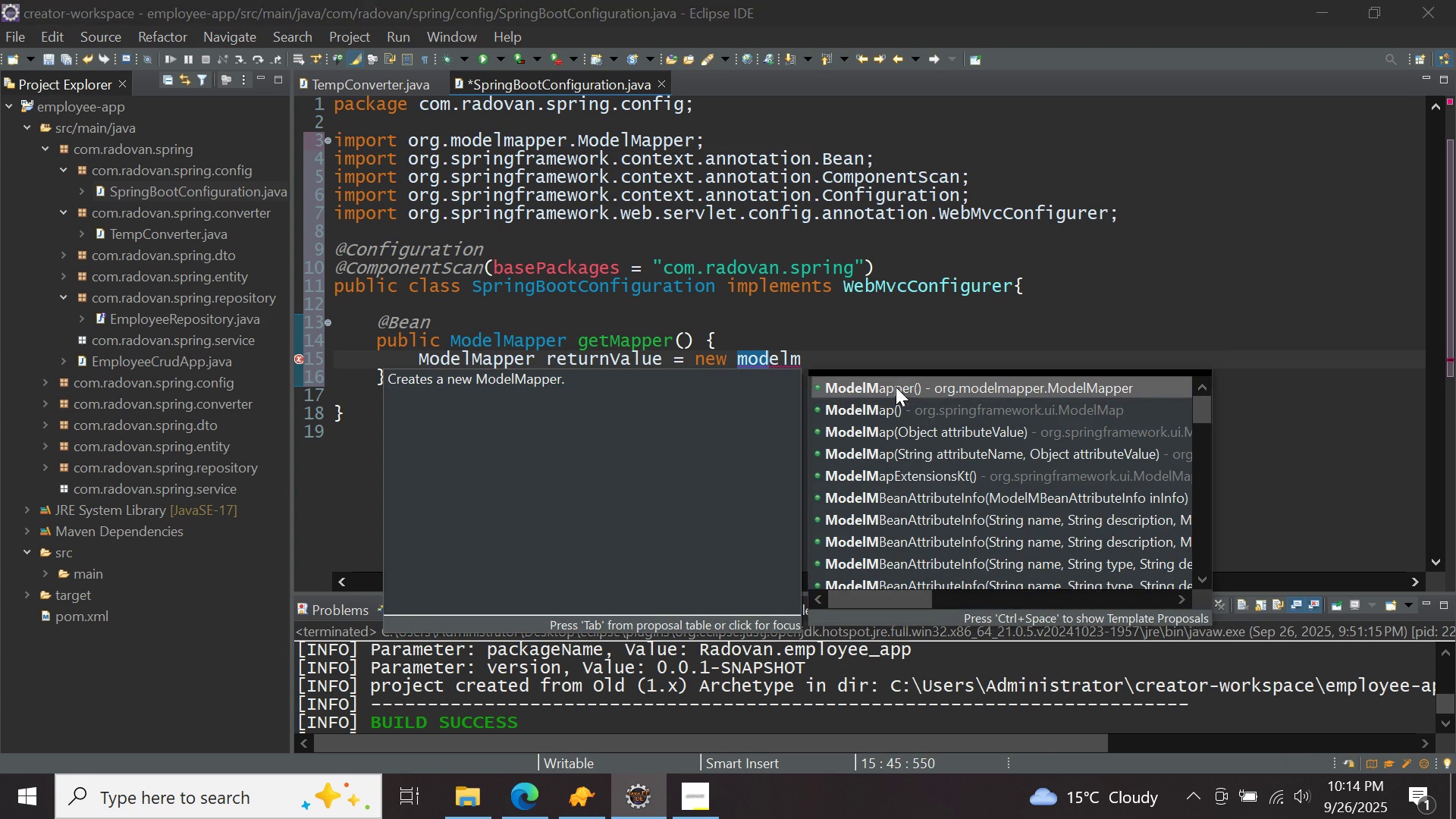 
double_click([896, 387])
 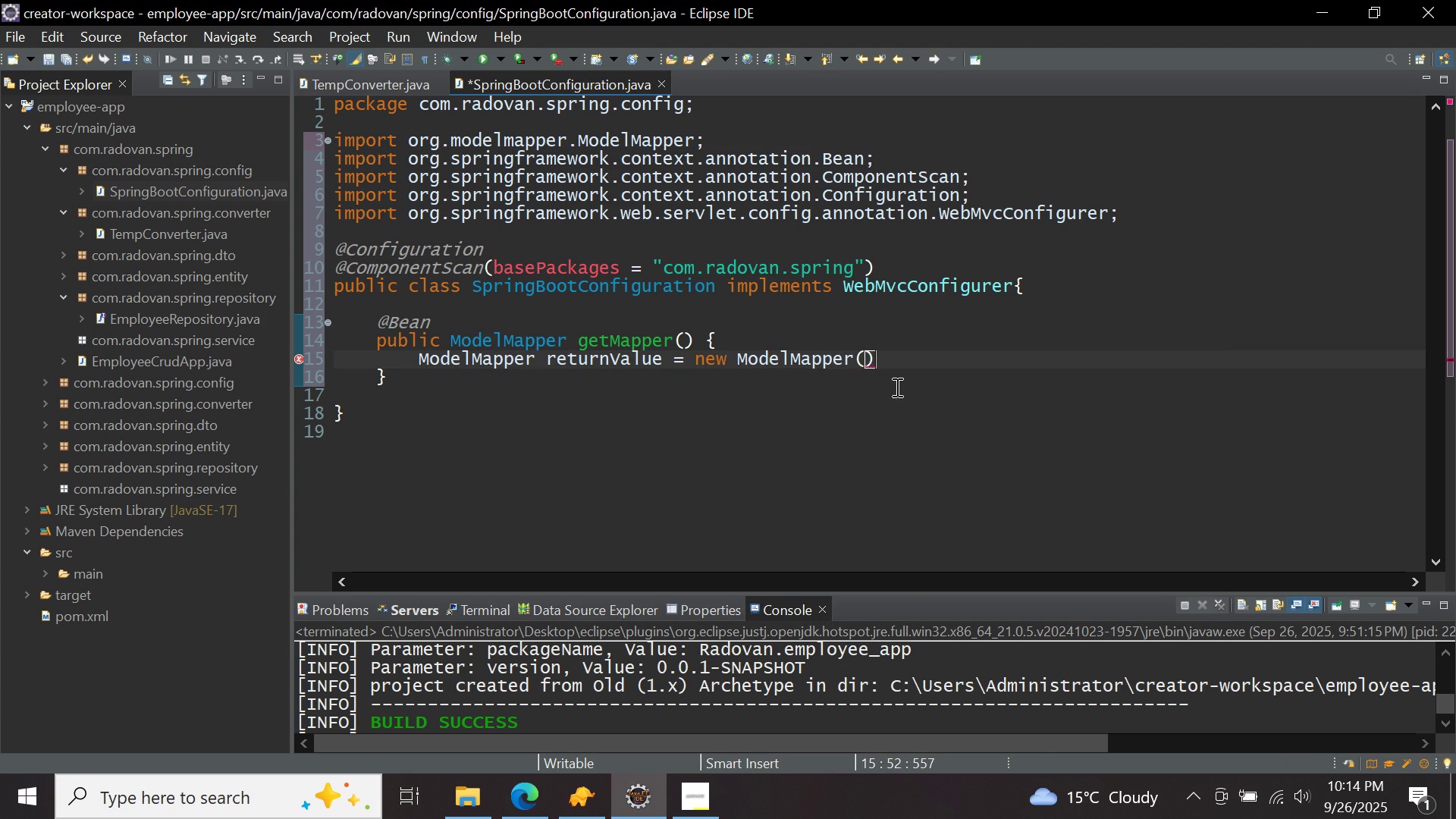 
key(Semicolon)
 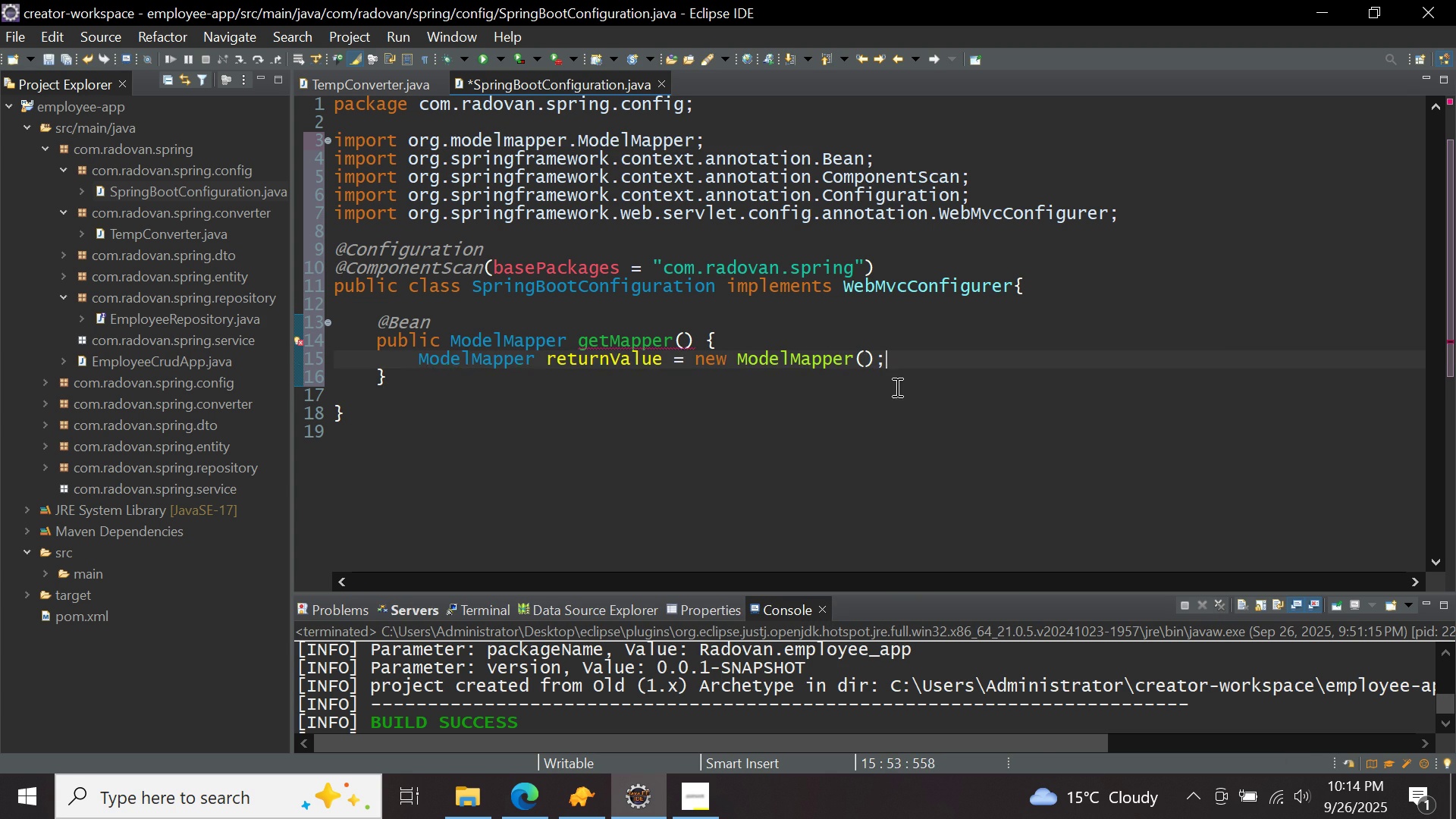 
key(Enter)
 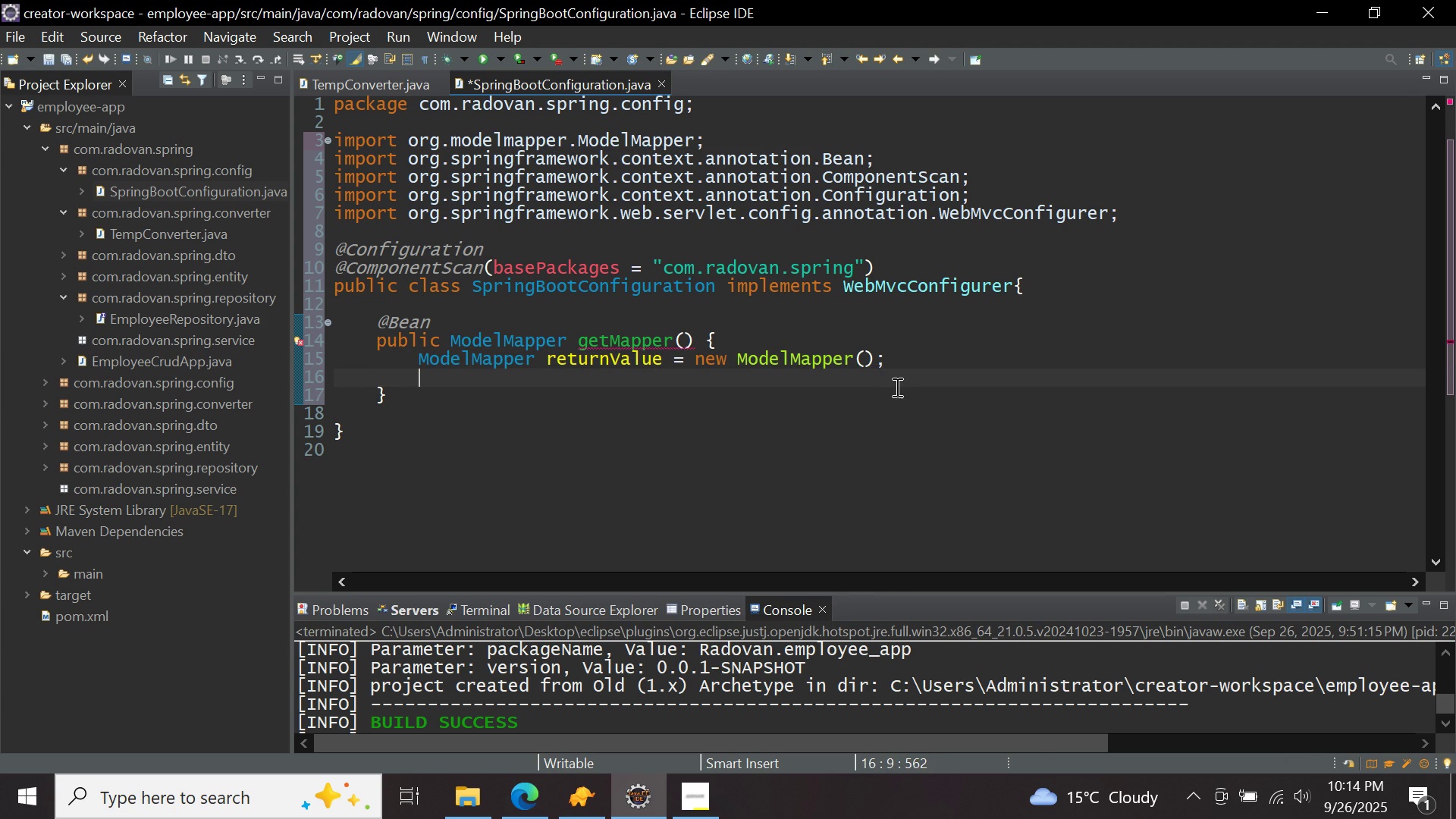 
type(ret)
 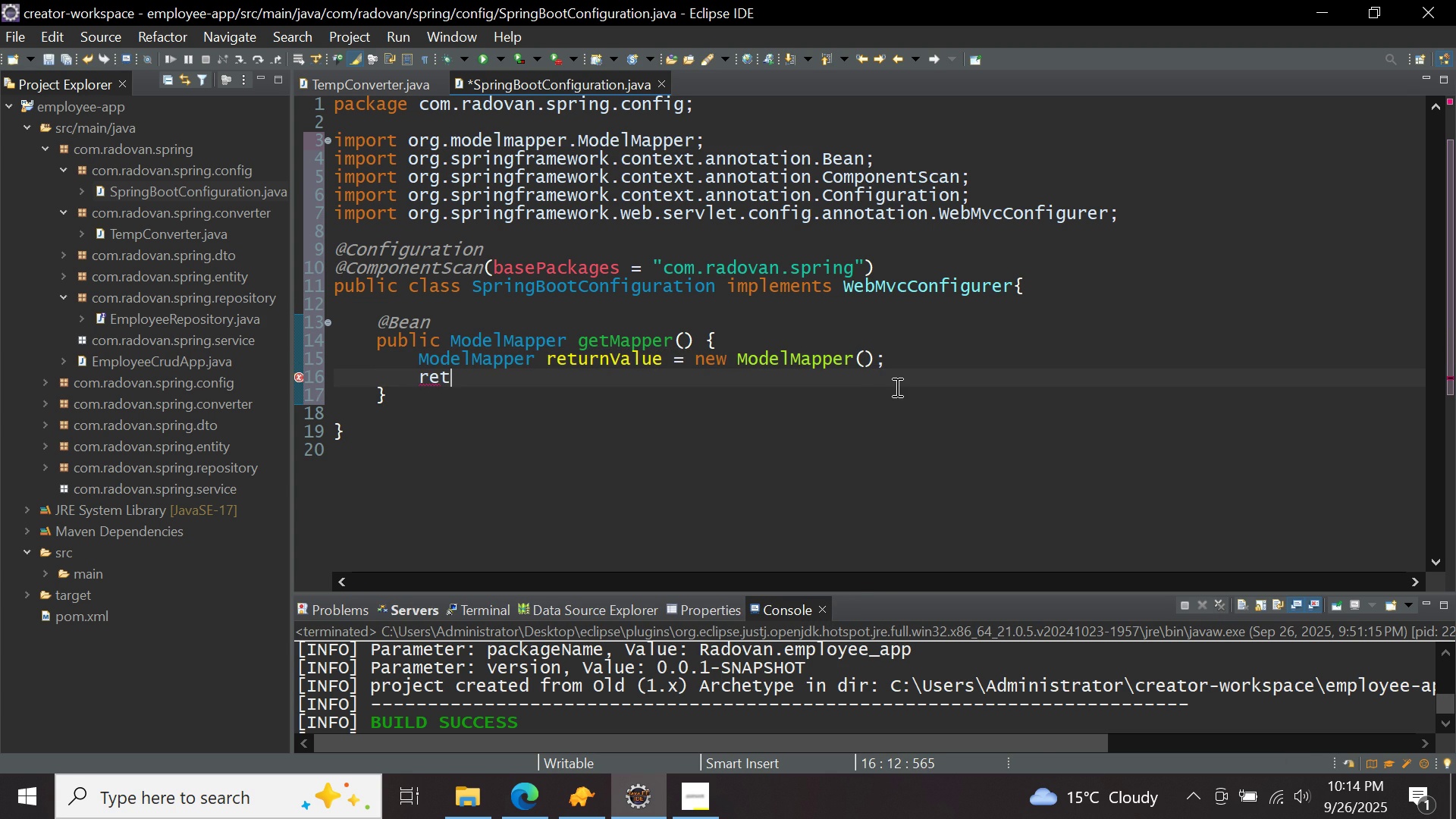 
key(Control+ControlLeft)
 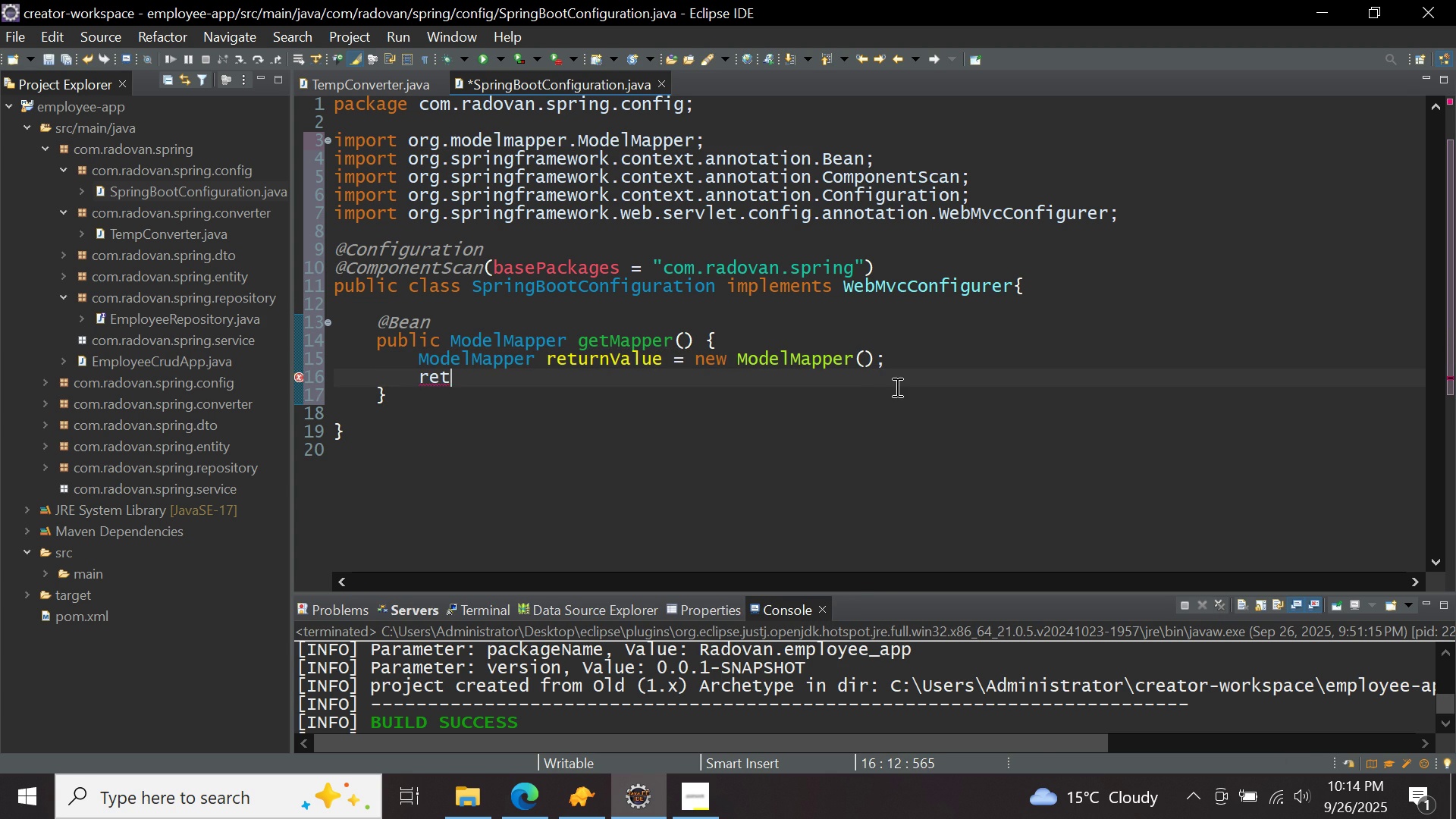 
key(Control+Space)
 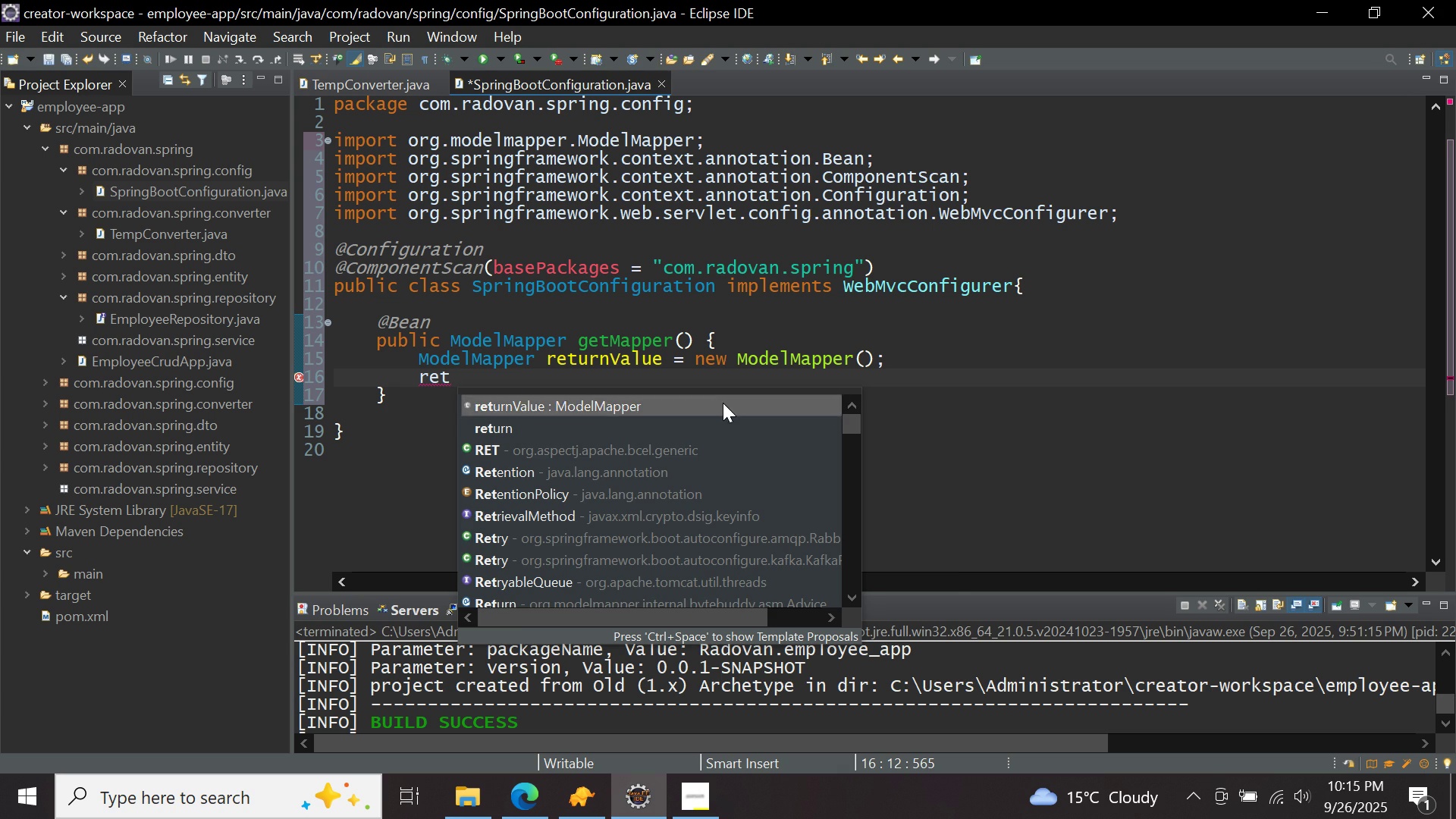 
double_click([723, 403])
 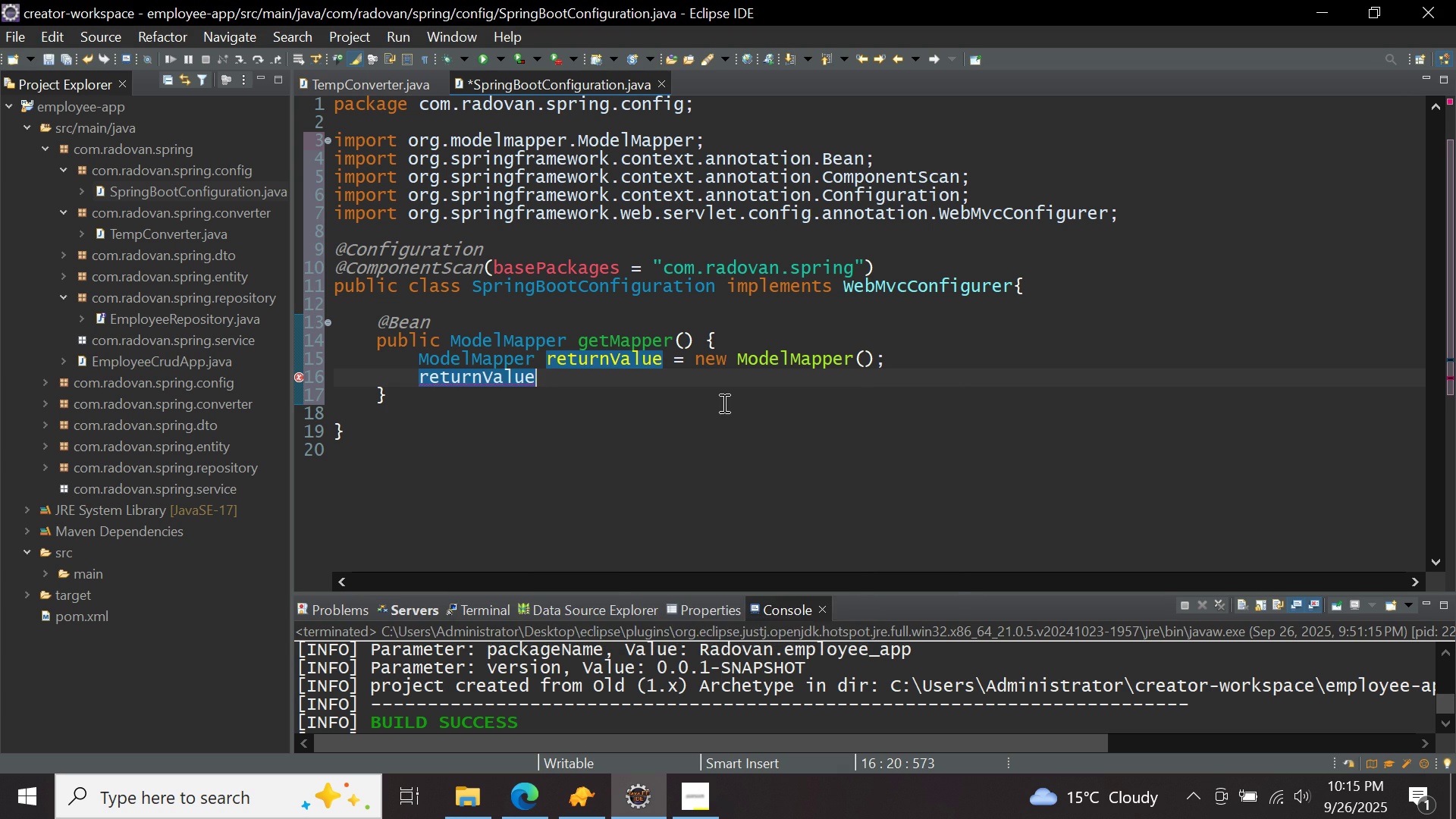 
type(.getc)
 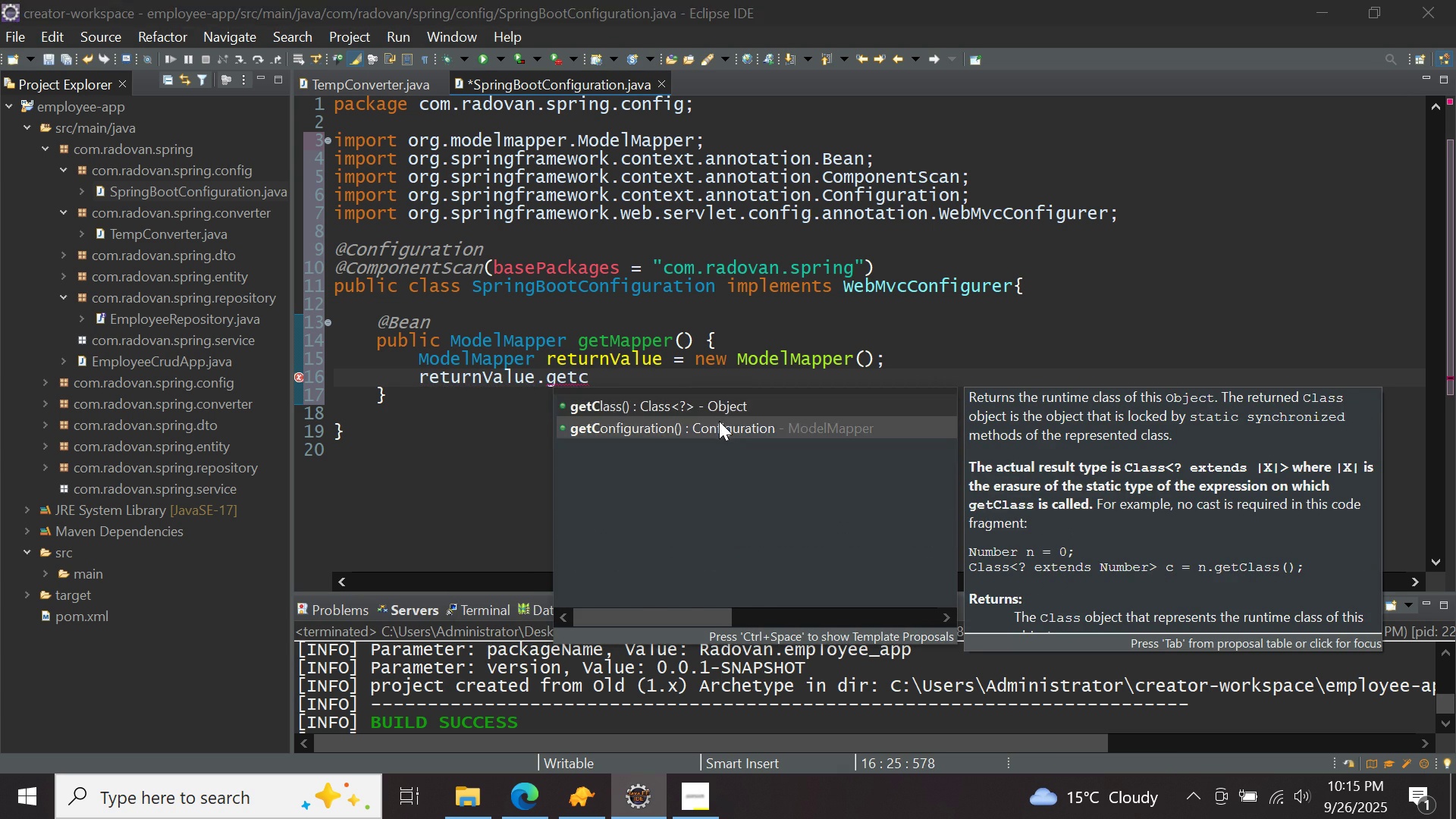 
double_click([719, 421])
 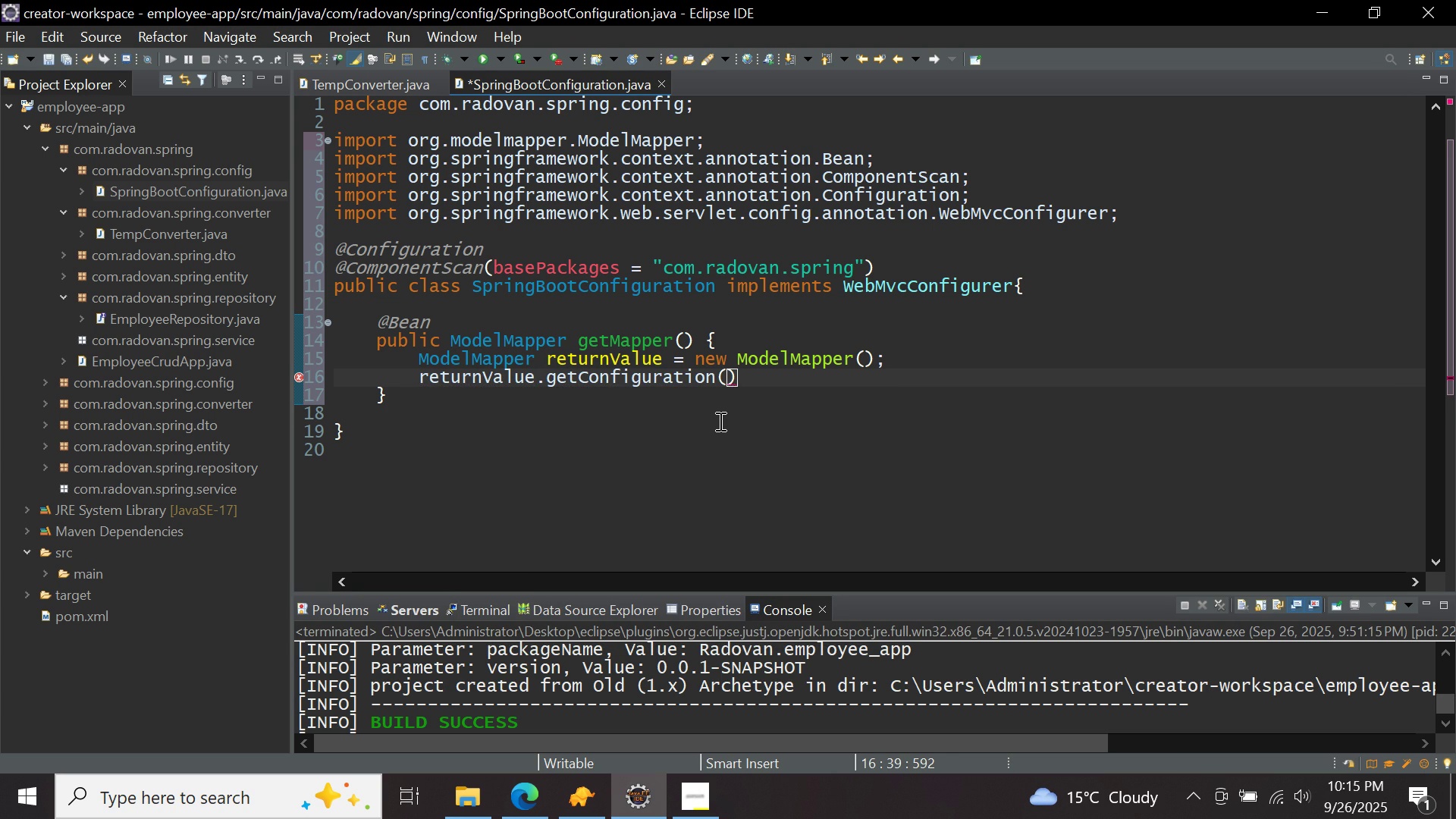 
key(Enter)
 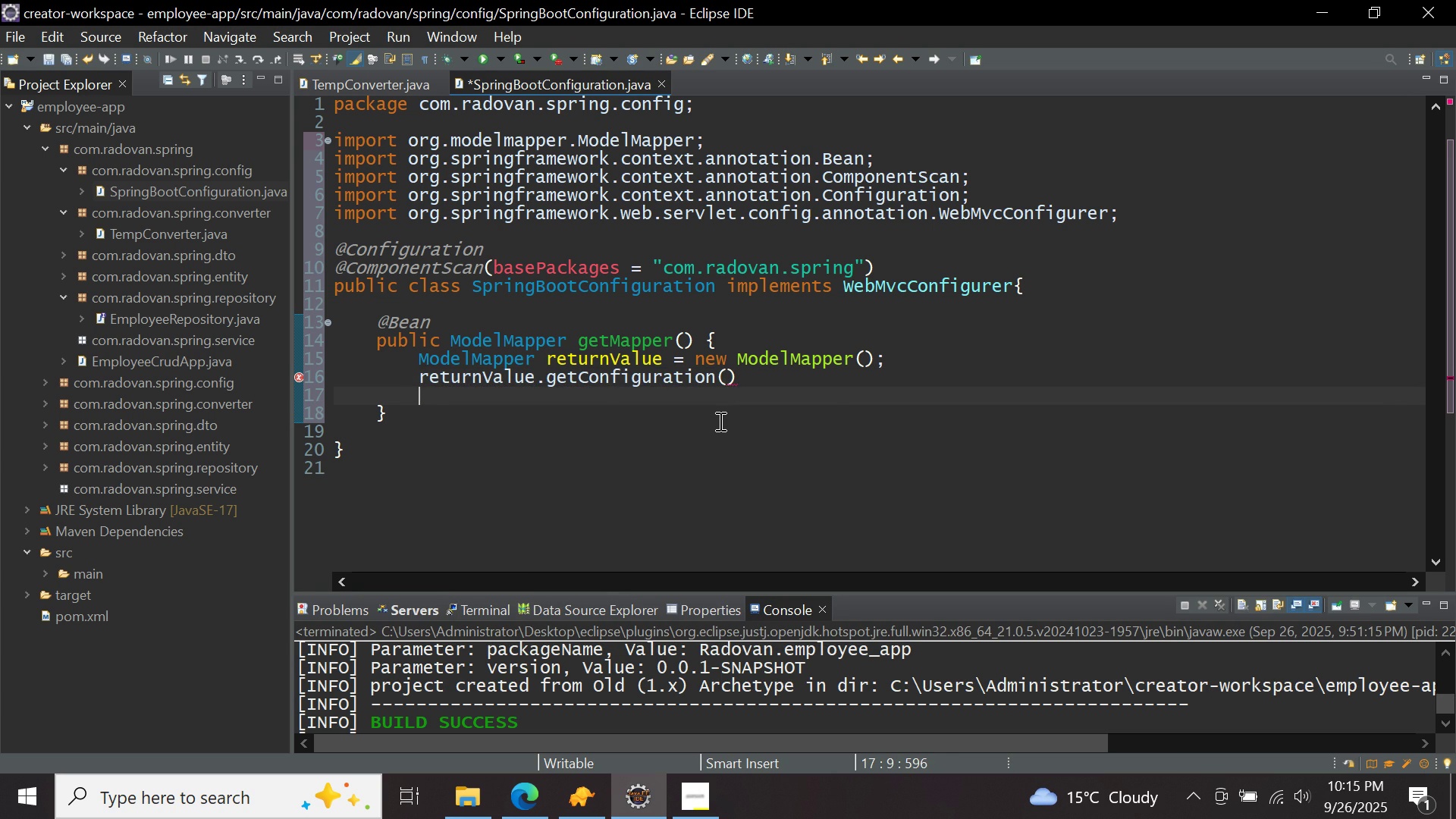 
type(.seta)
 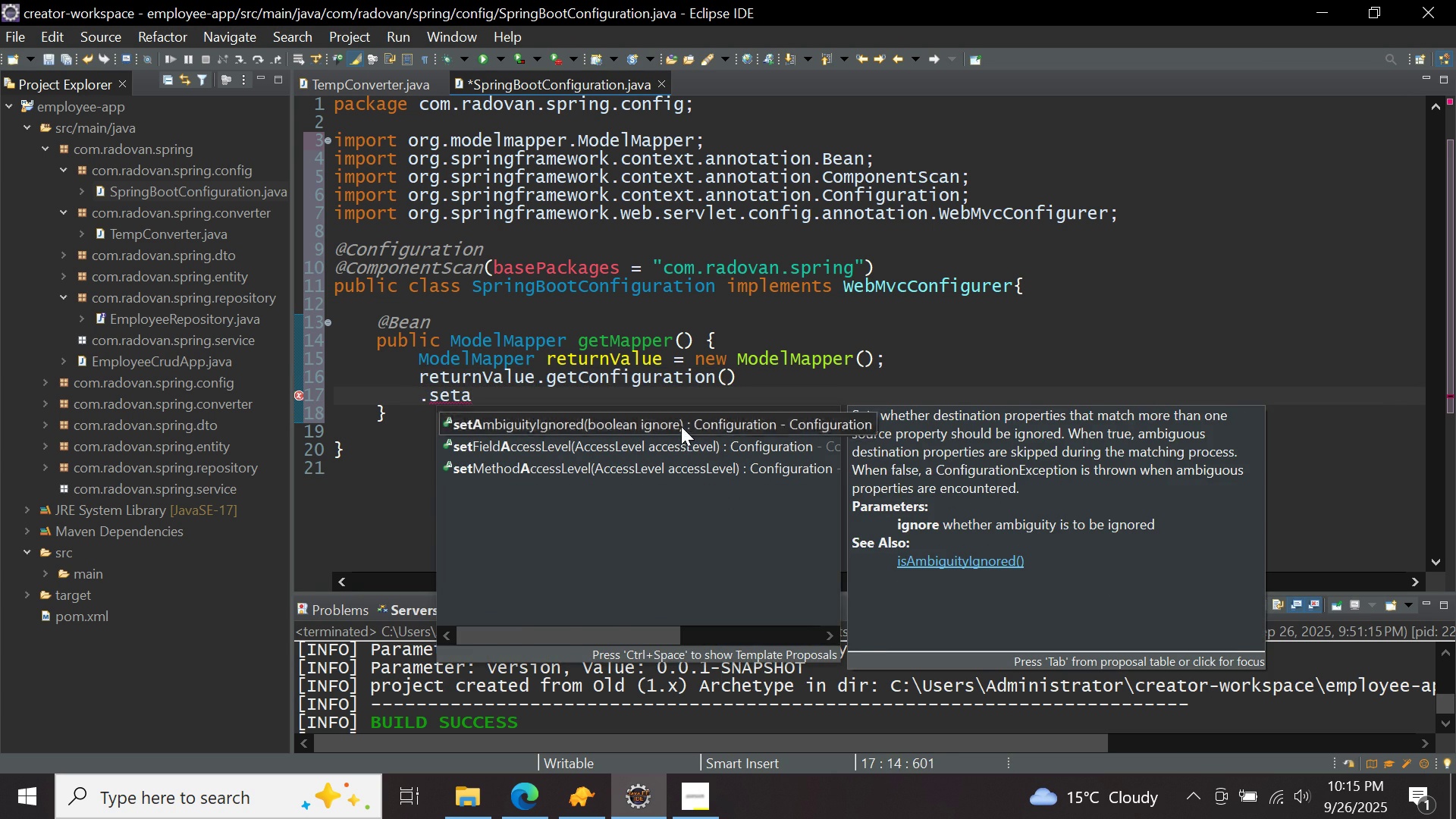 
double_click([681, 426])
 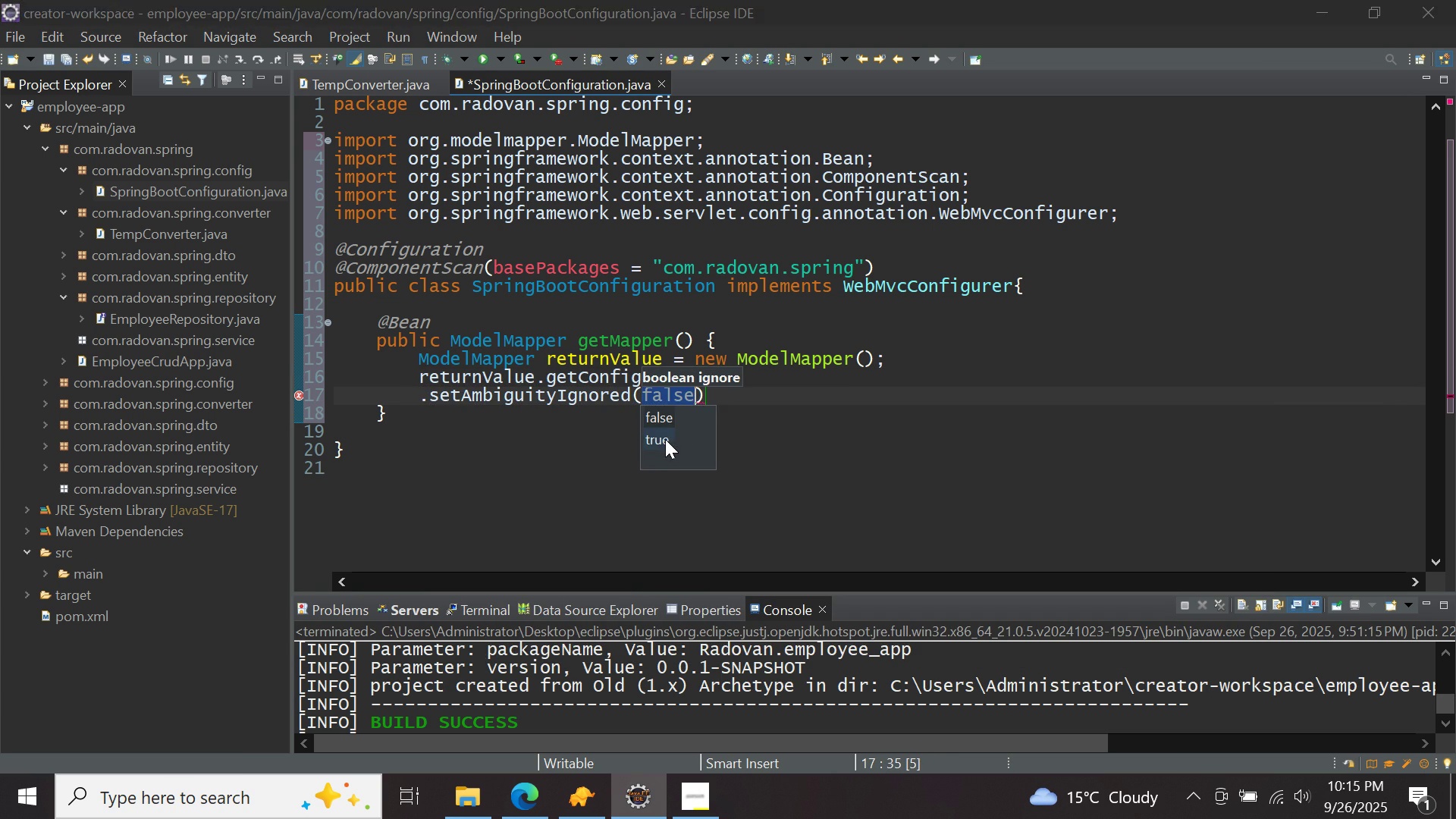 
double_click([665, 439])
 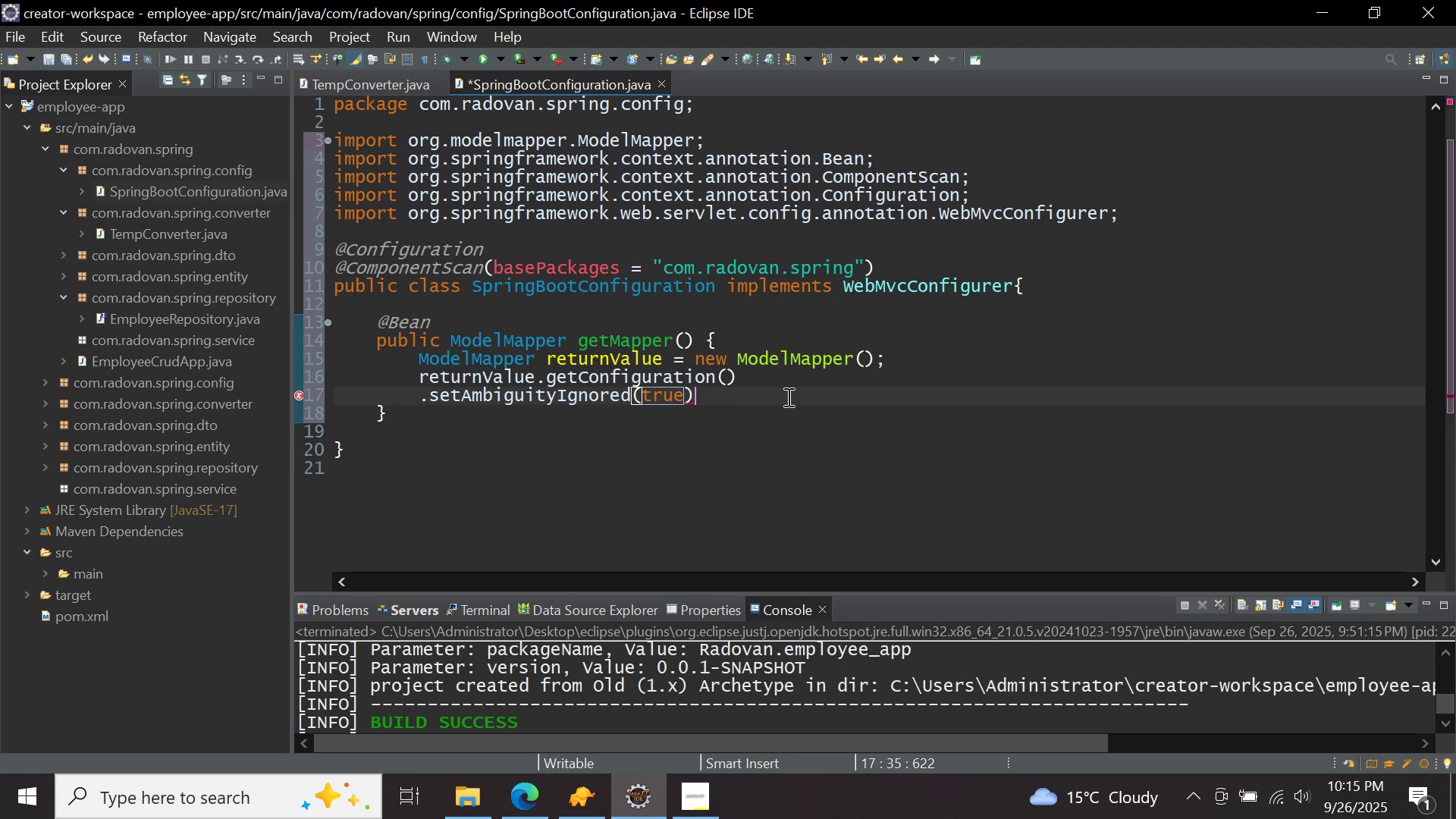 
left_click([787, 397])
 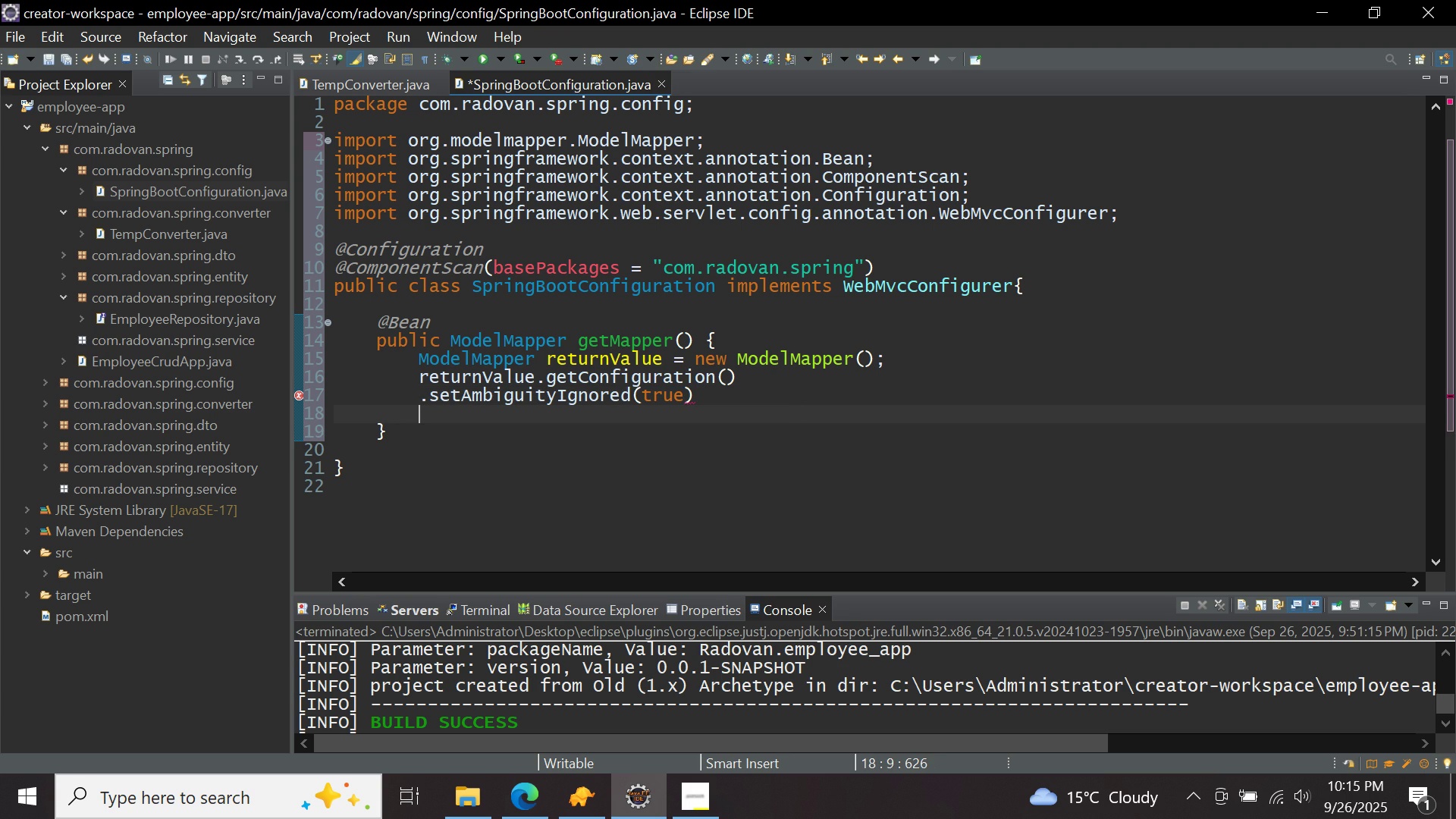 
key(Enter)
 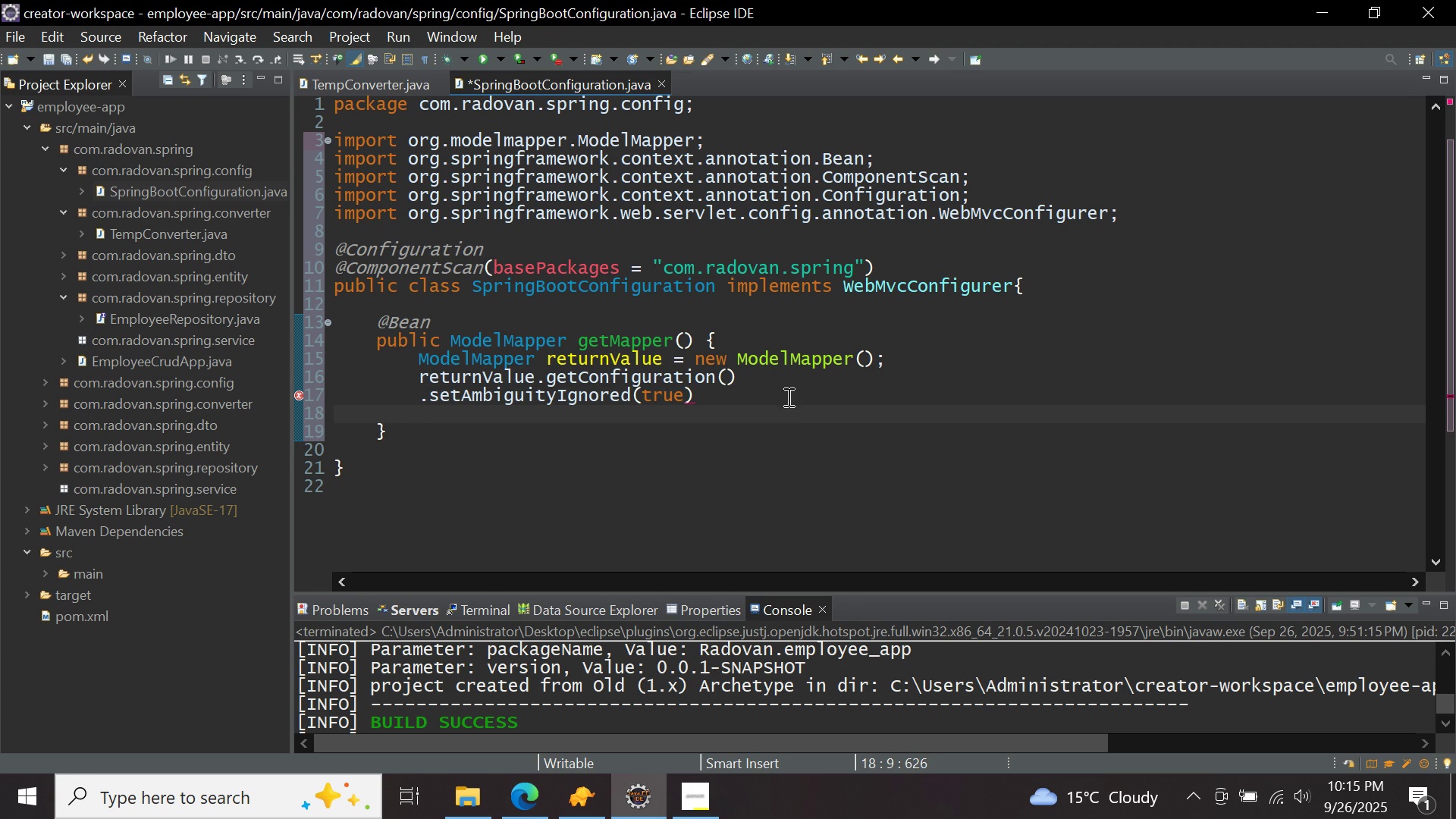 
type(.setf)
 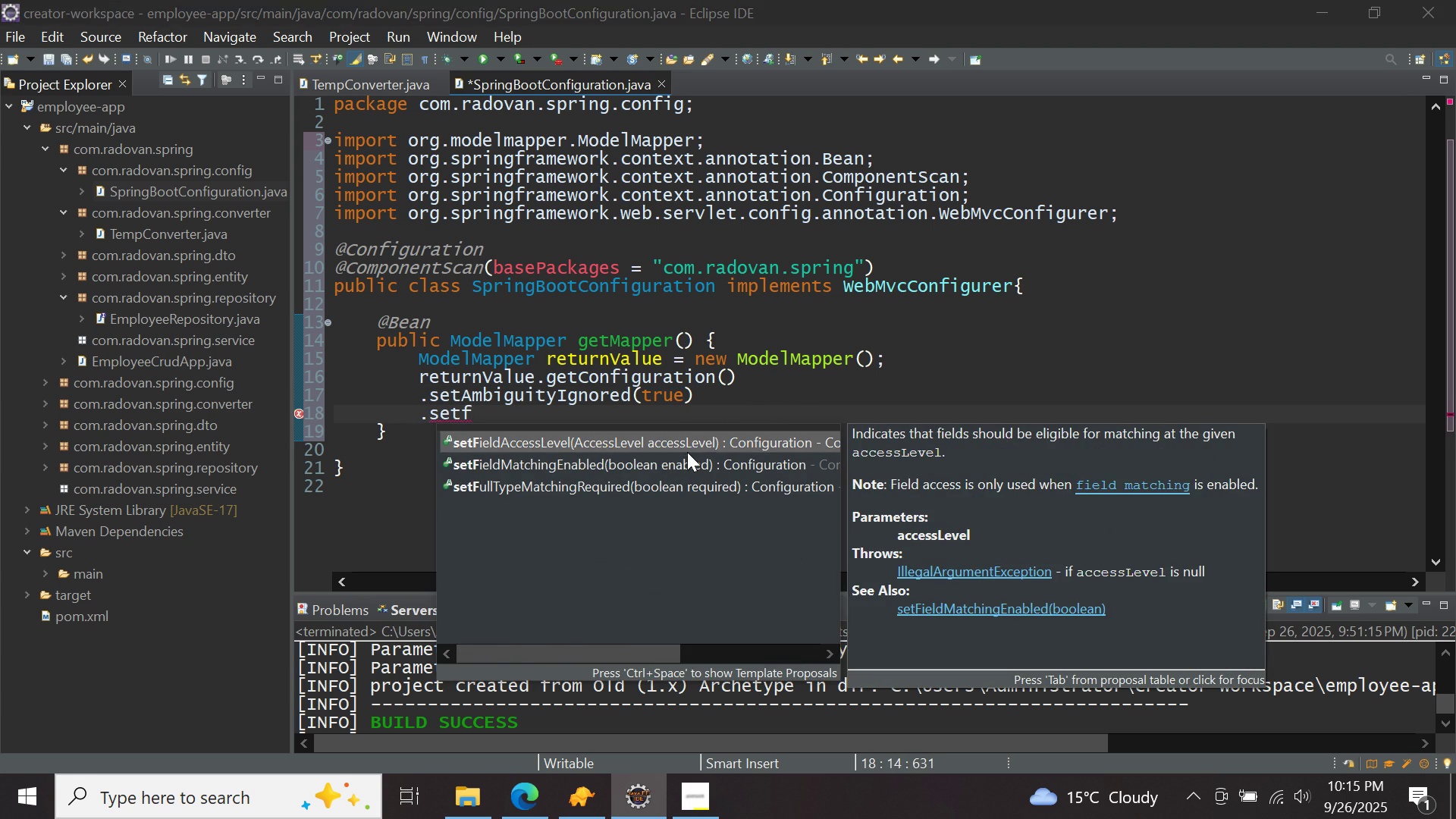 
double_click([687, 452])
 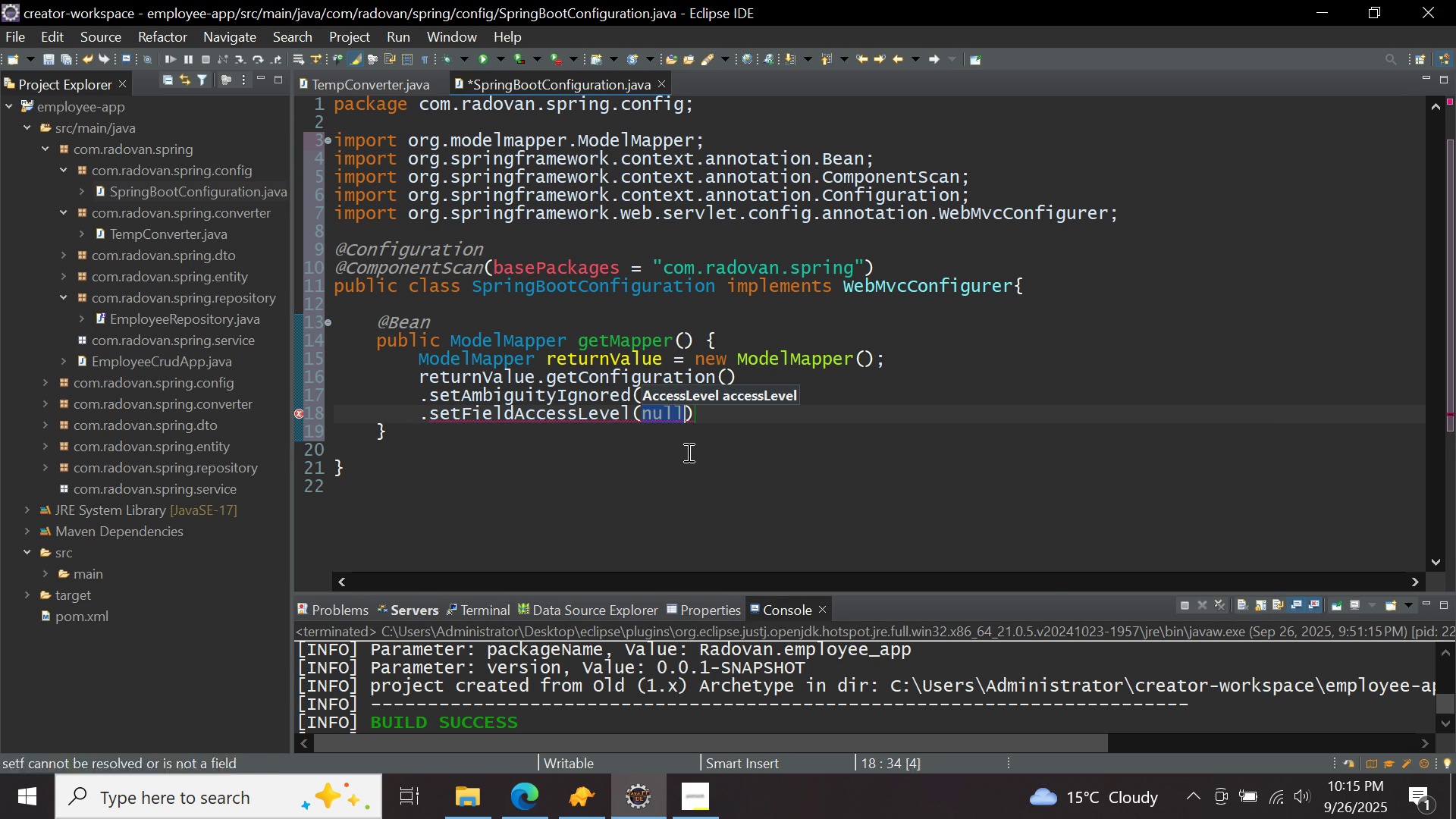 
key(Backspace)
 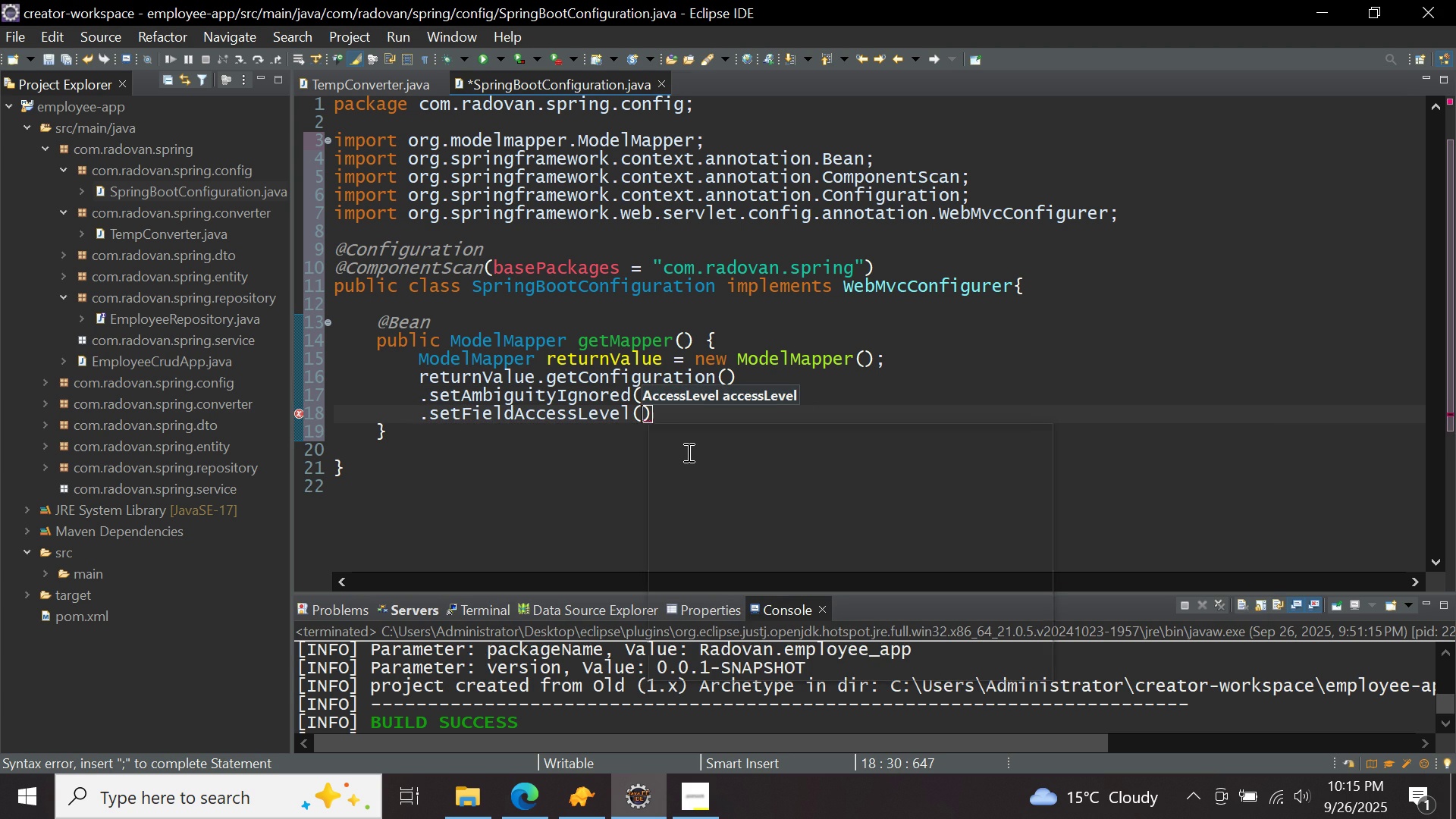 
key(Control+ControlLeft)
 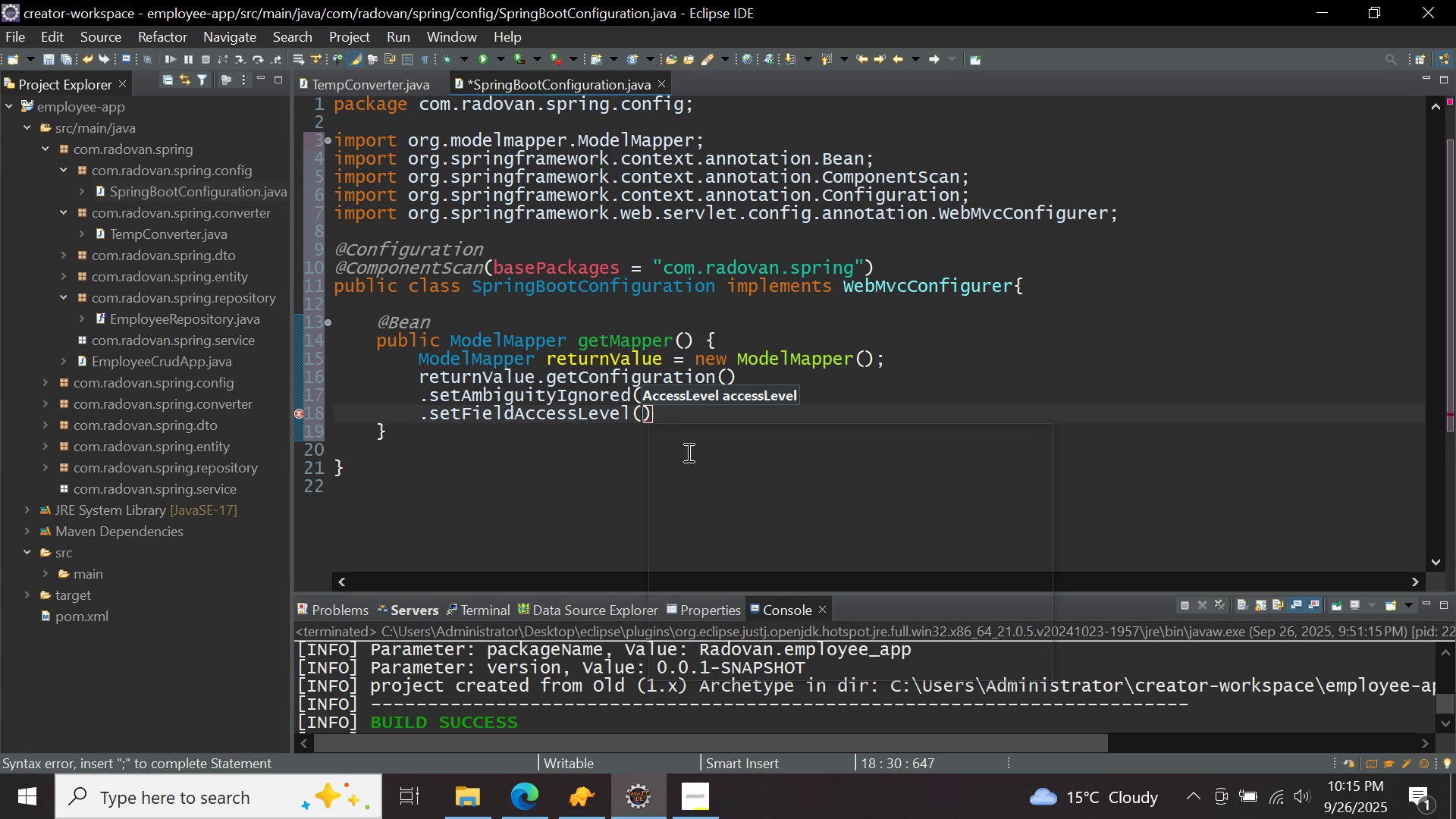 
key(Control+Space)
 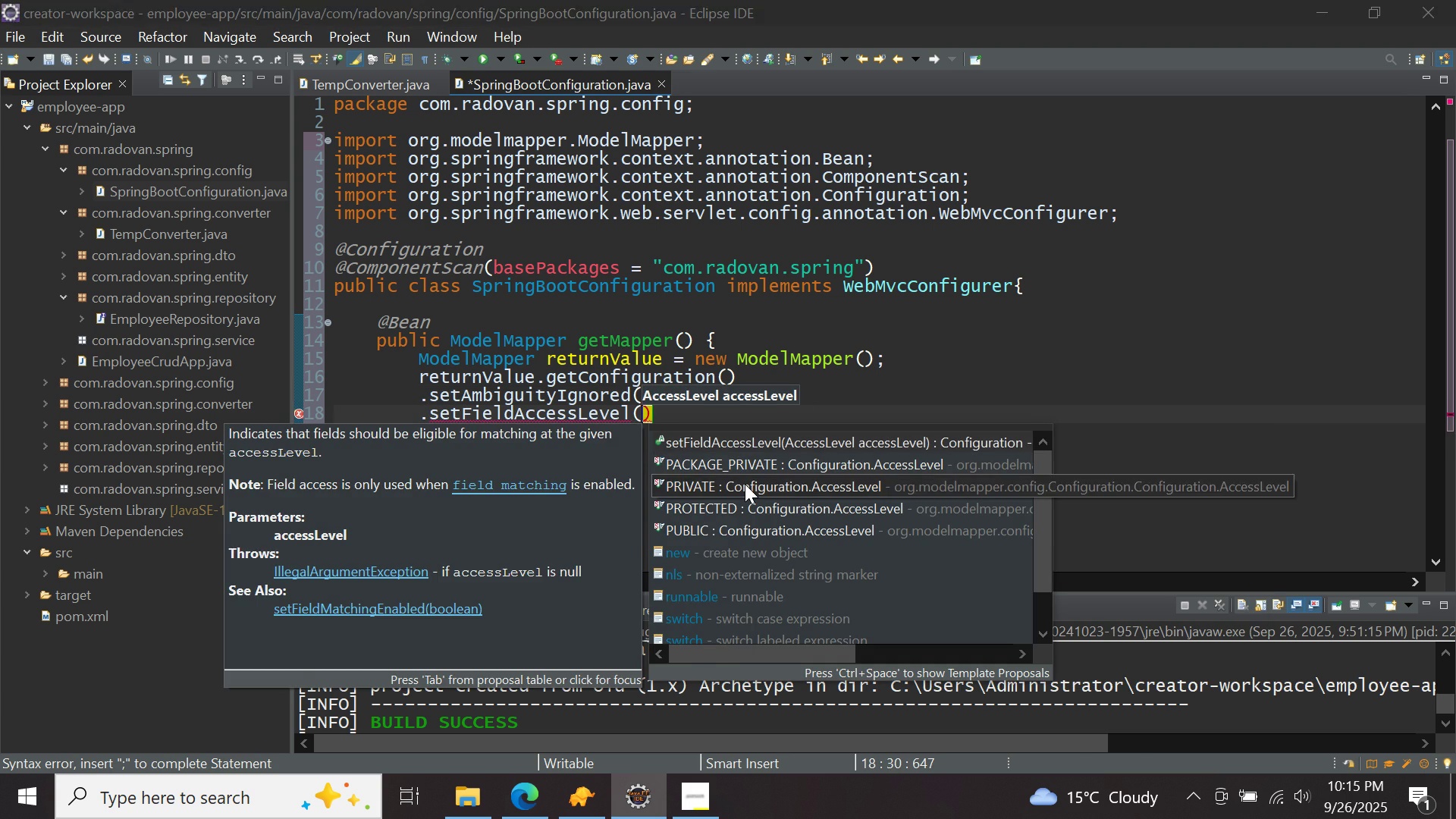 
double_click([745, 484])
 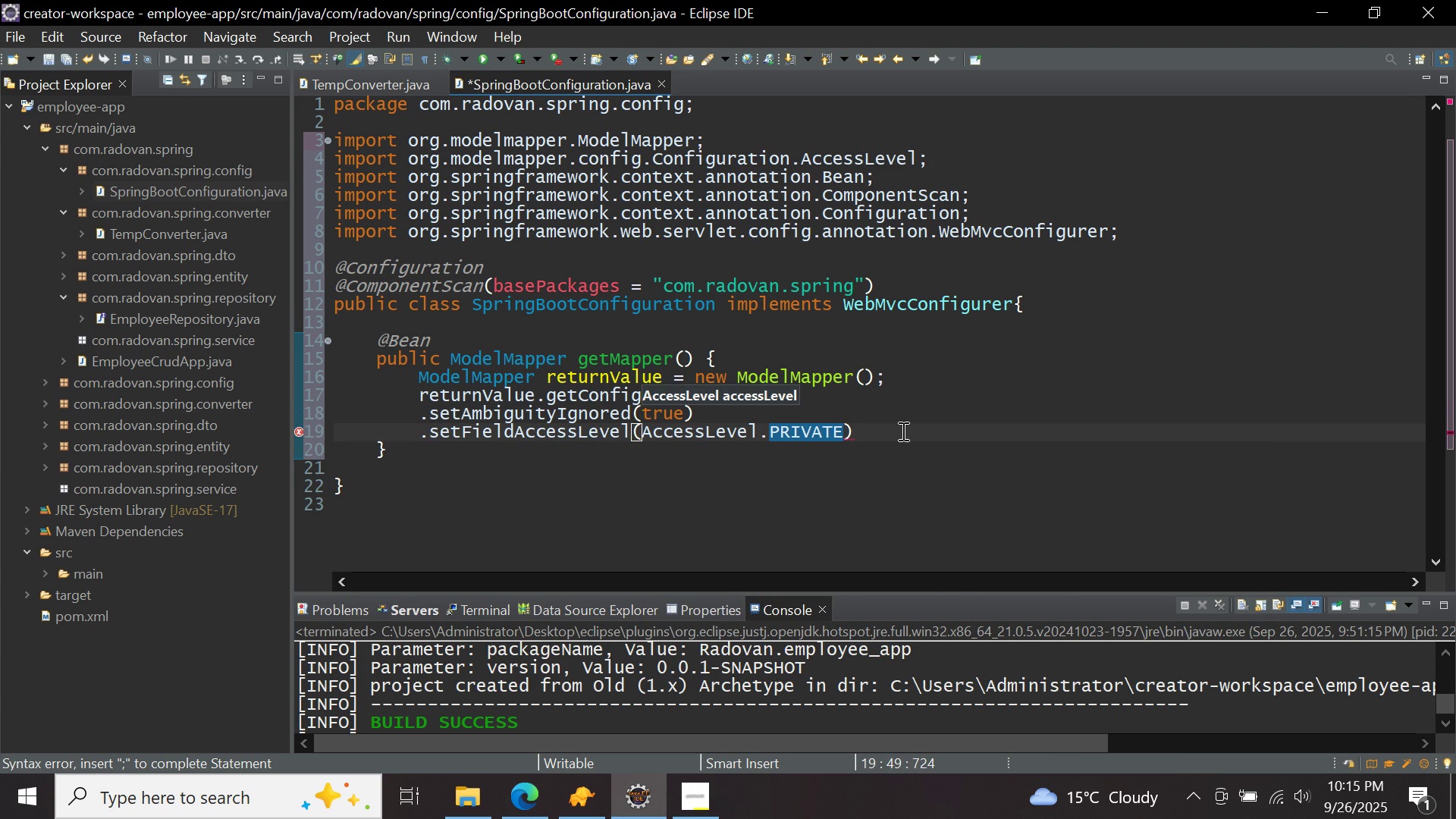 
left_click([902, 431])
 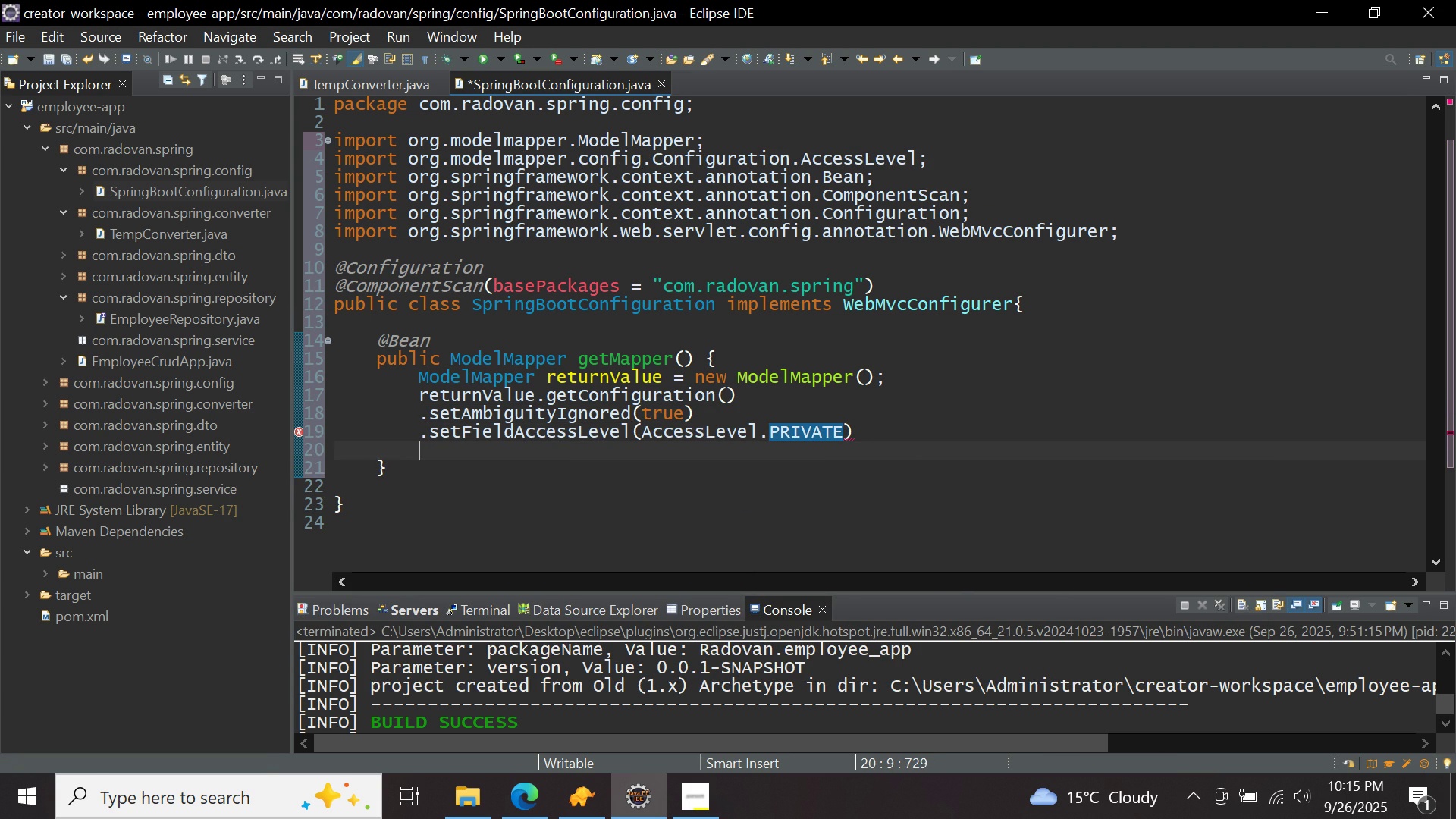 
key(Enter)
 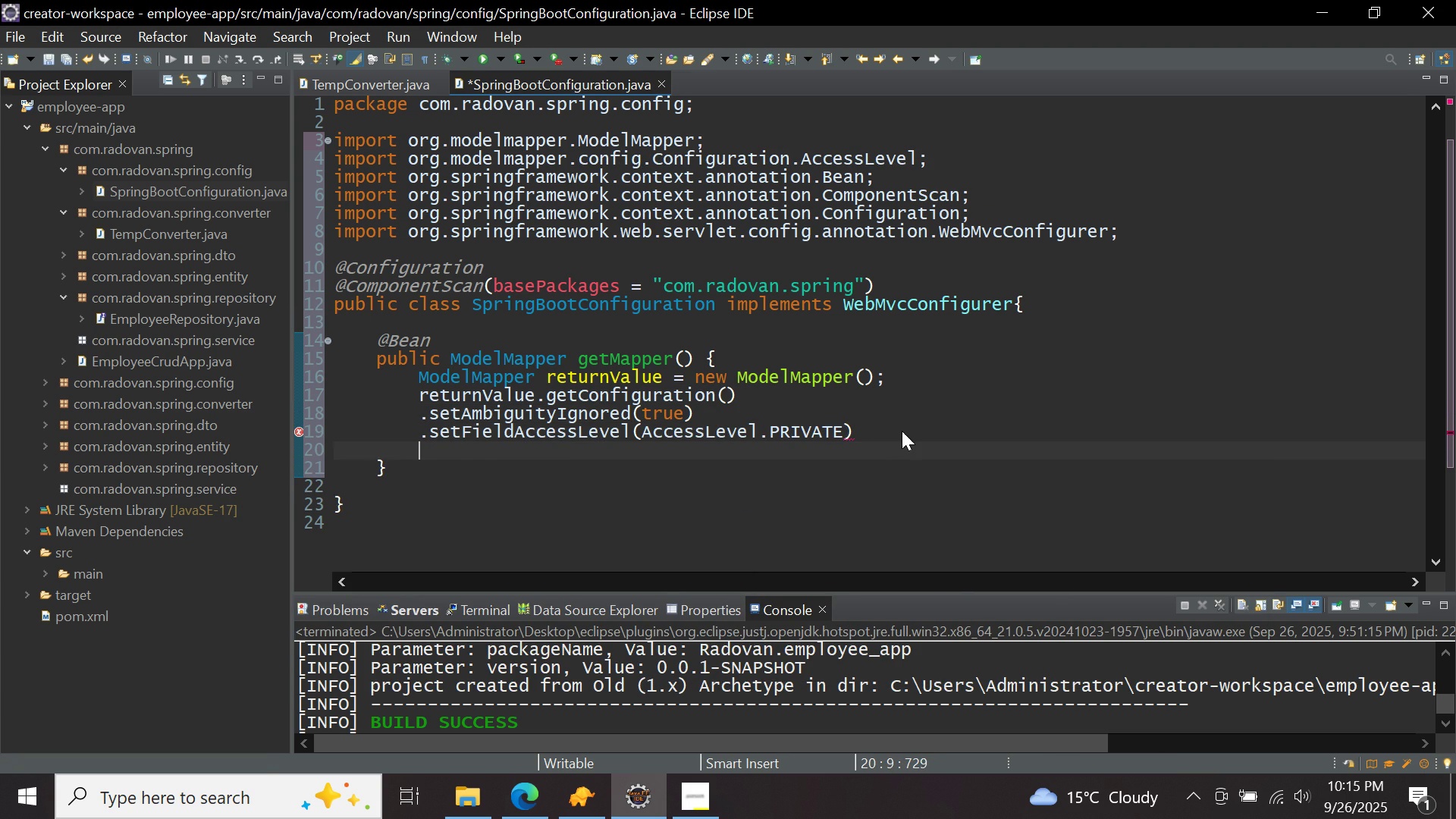 
type(.setm)
 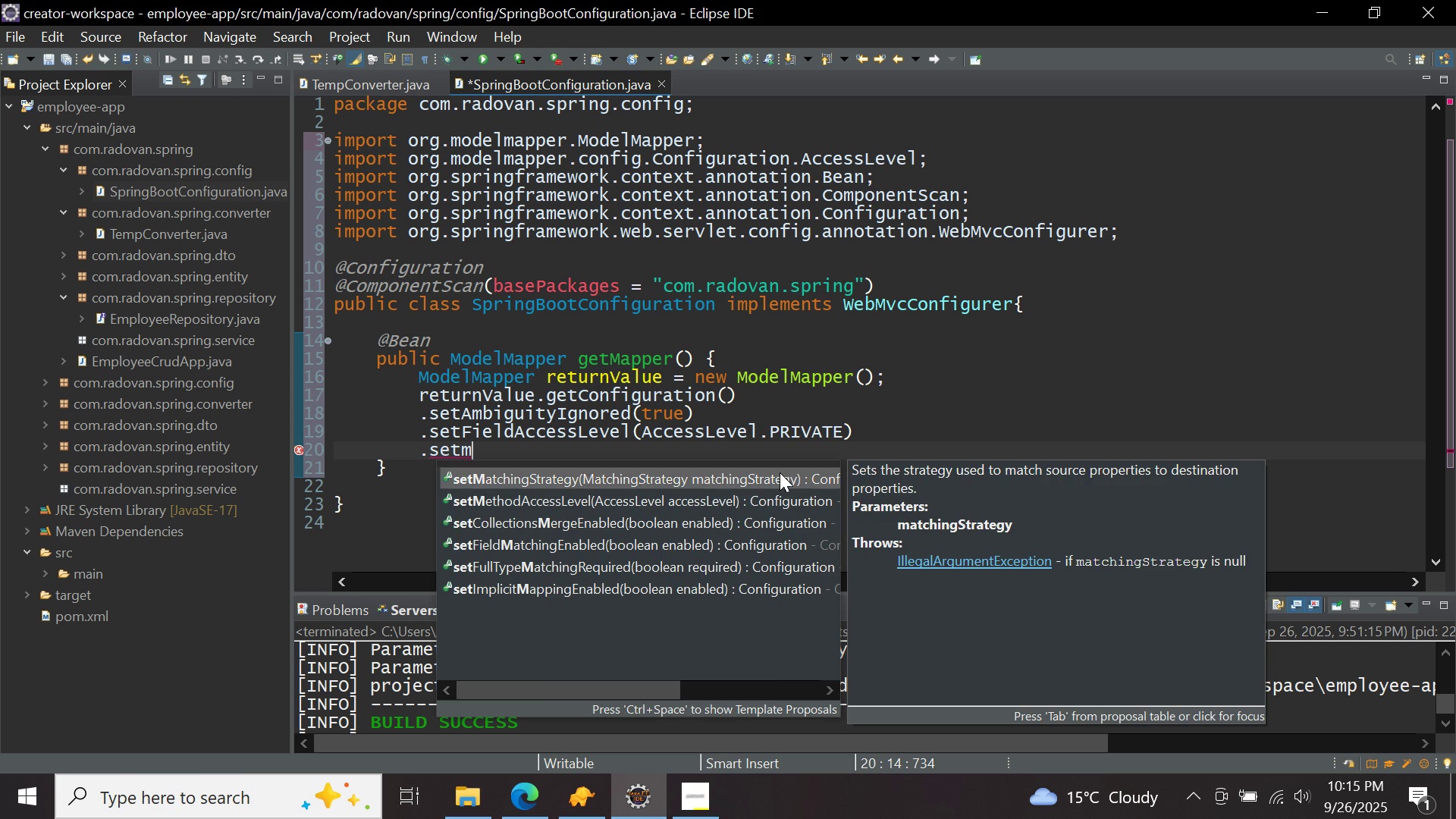 
double_click([780, 472])
 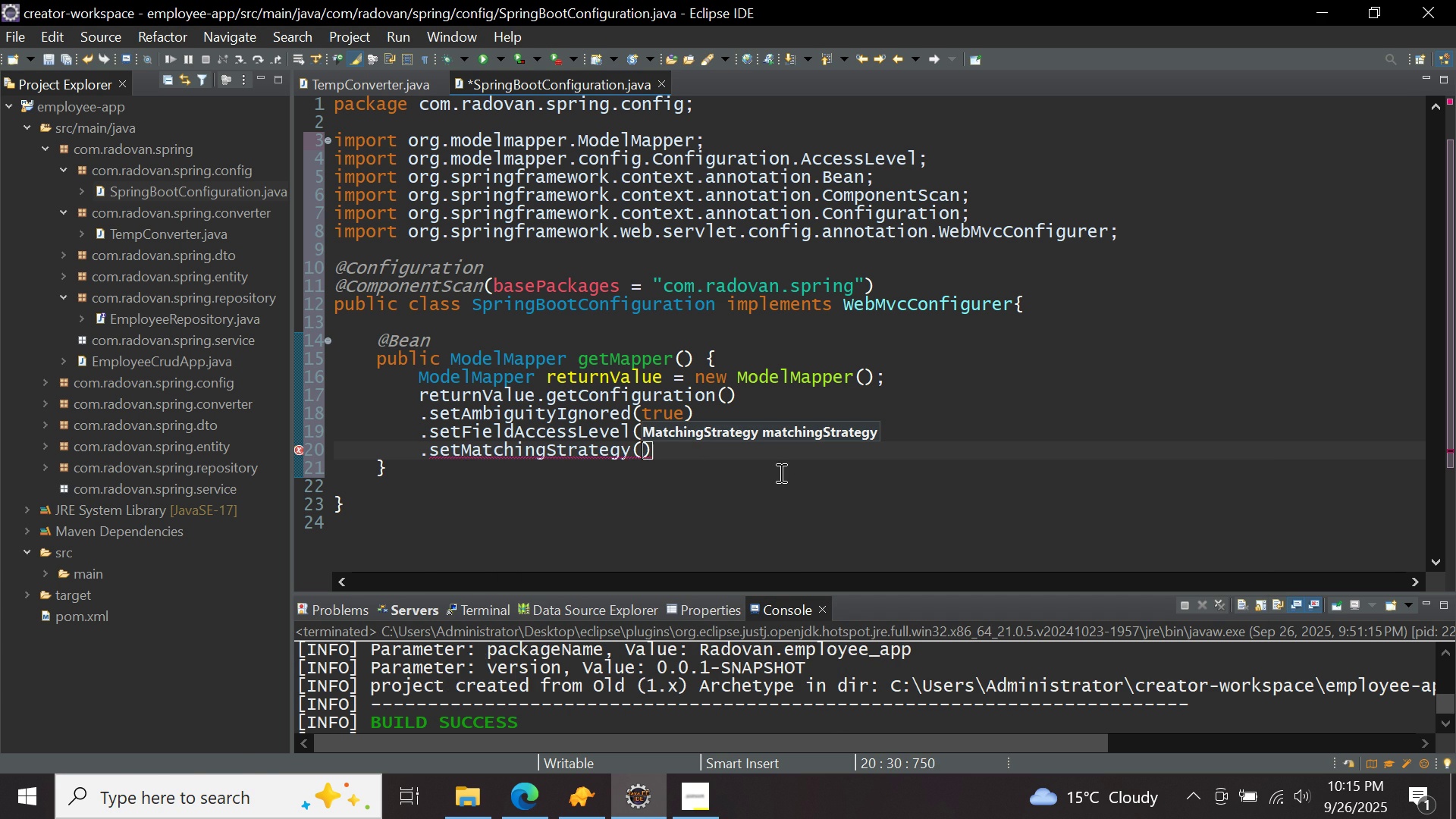 
key(Backspace)
type(matchi)
 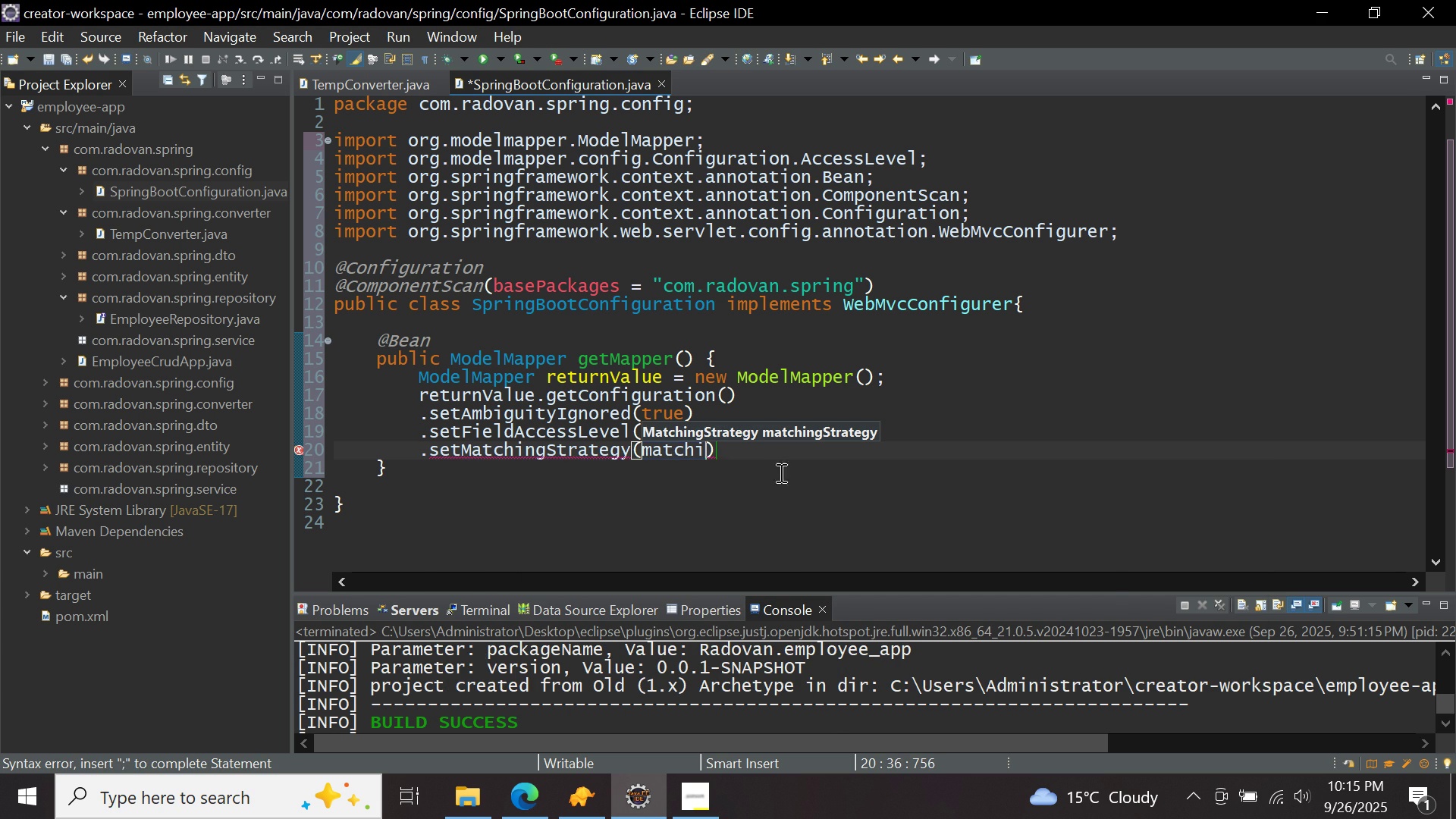 
key(Control+ControlLeft)
 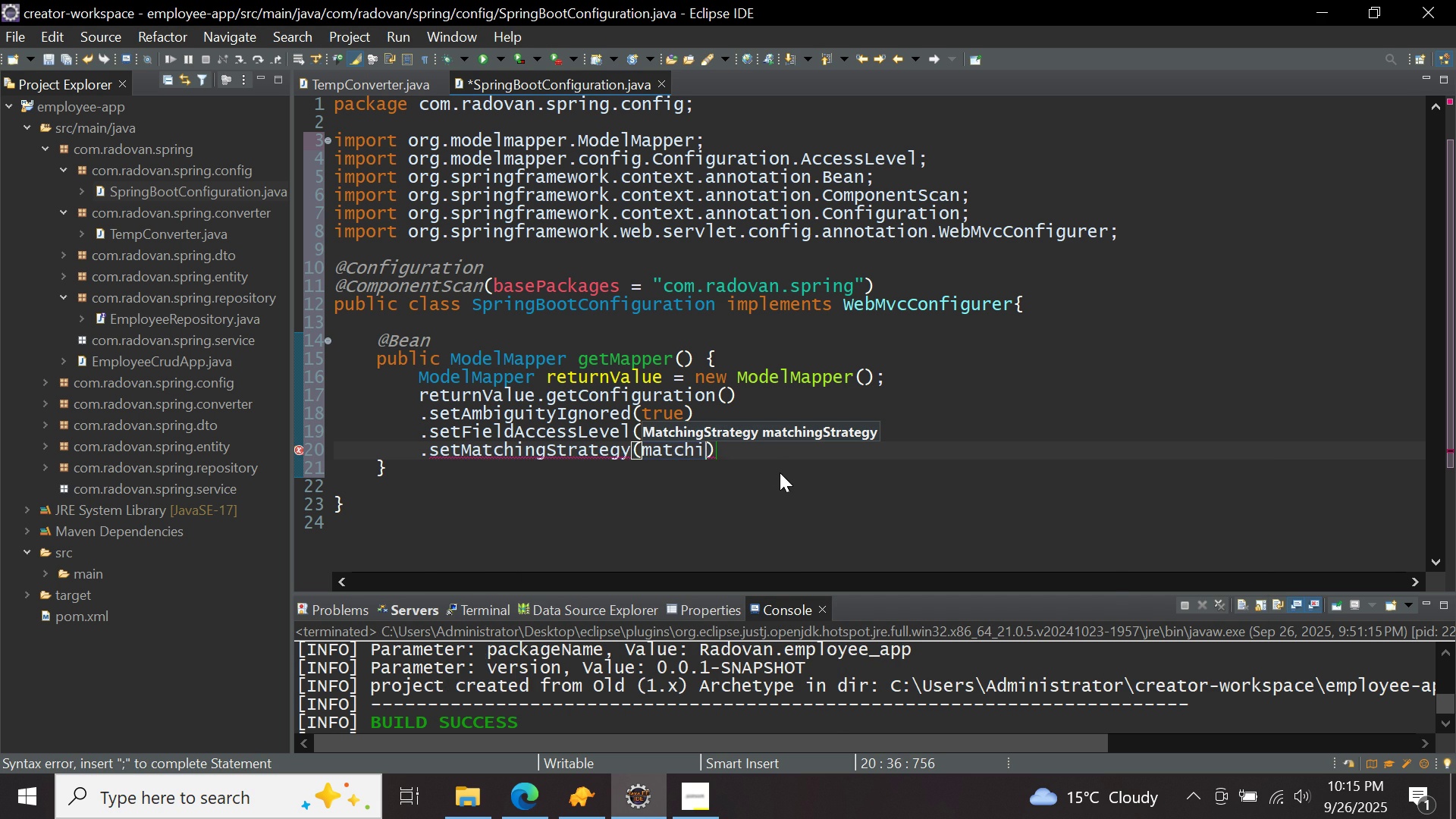 
key(Control+Space)
 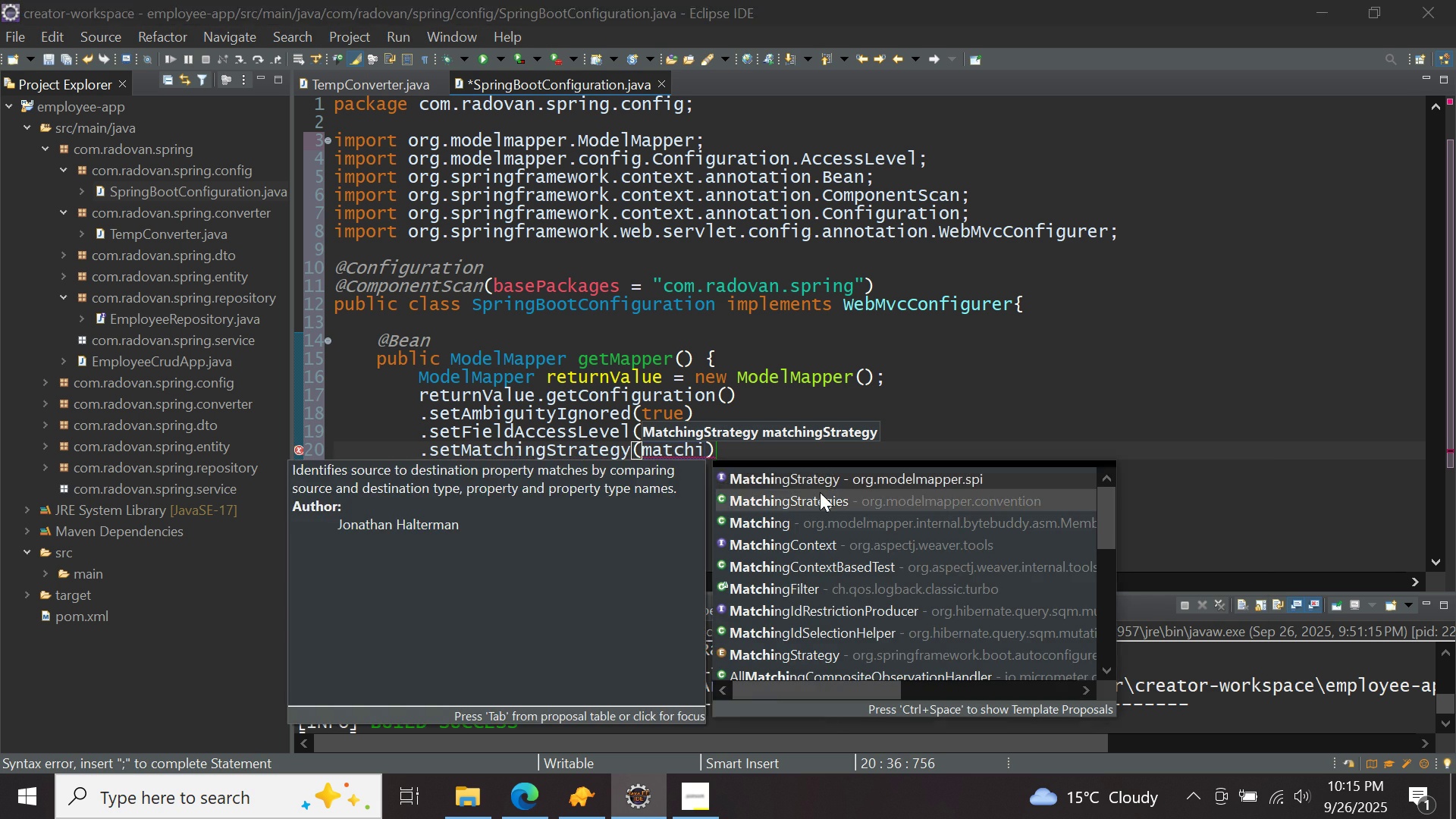 
double_click([820, 492])
 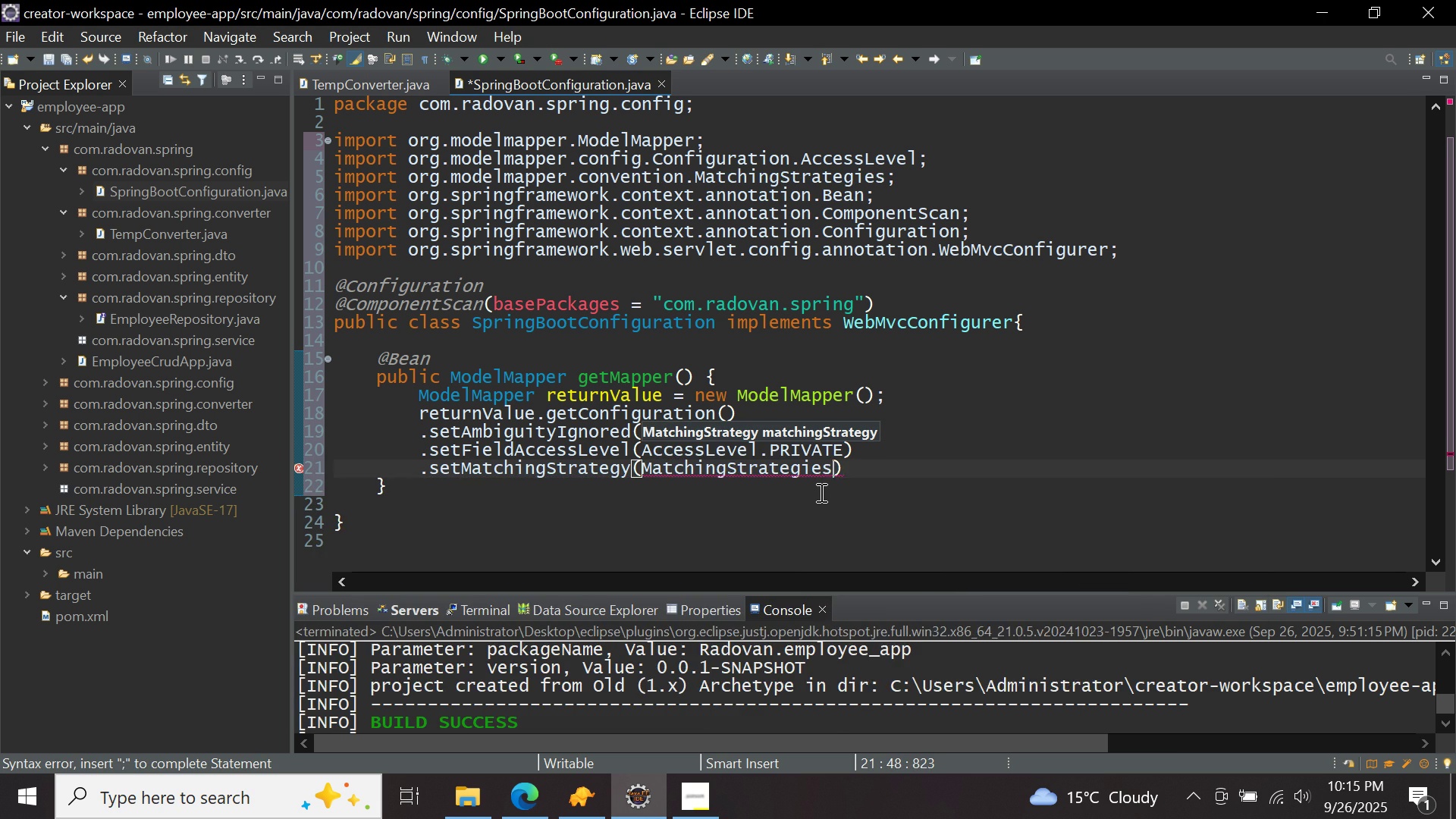 
key(Period)
 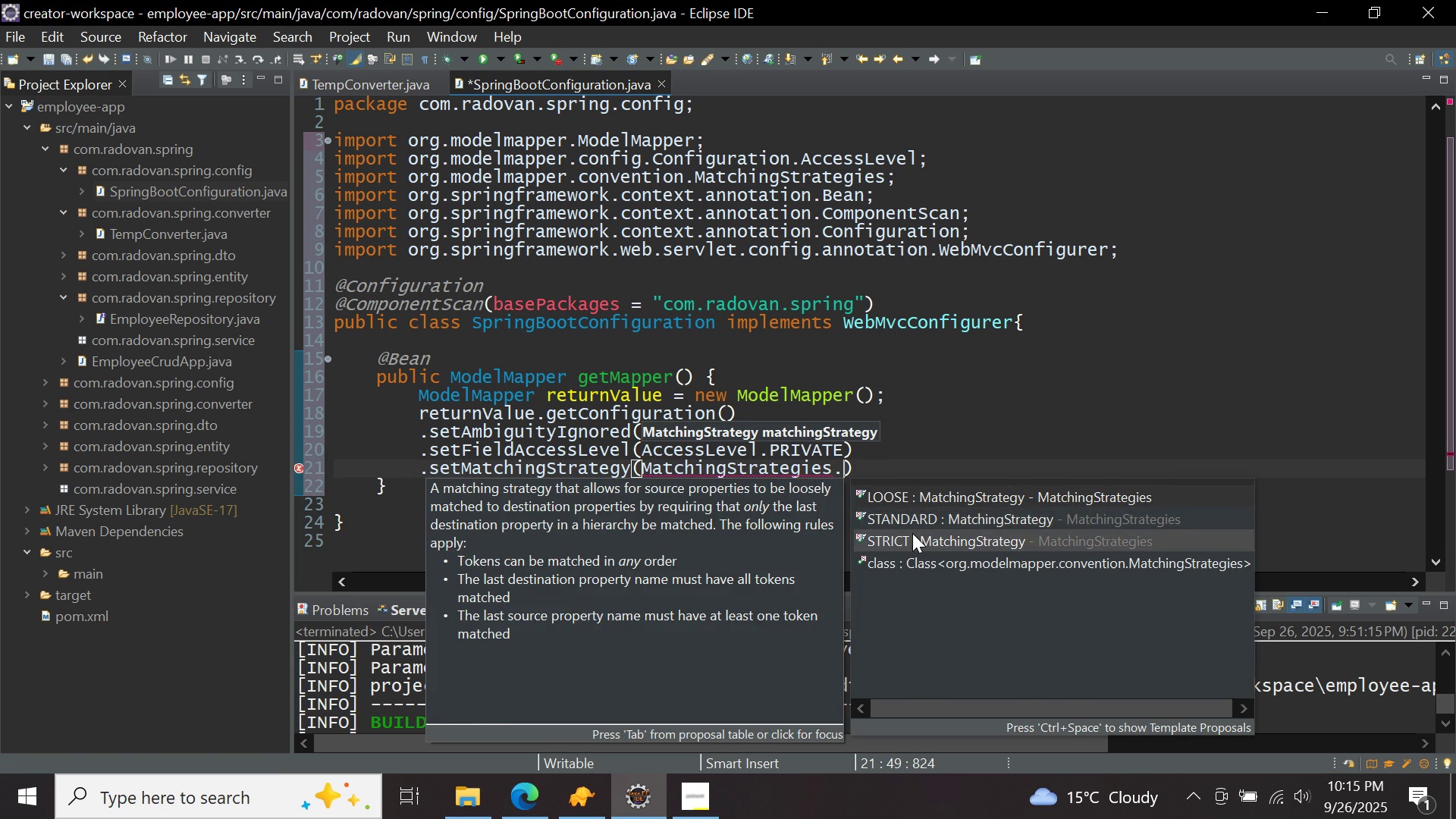 
double_click([912, 533])
 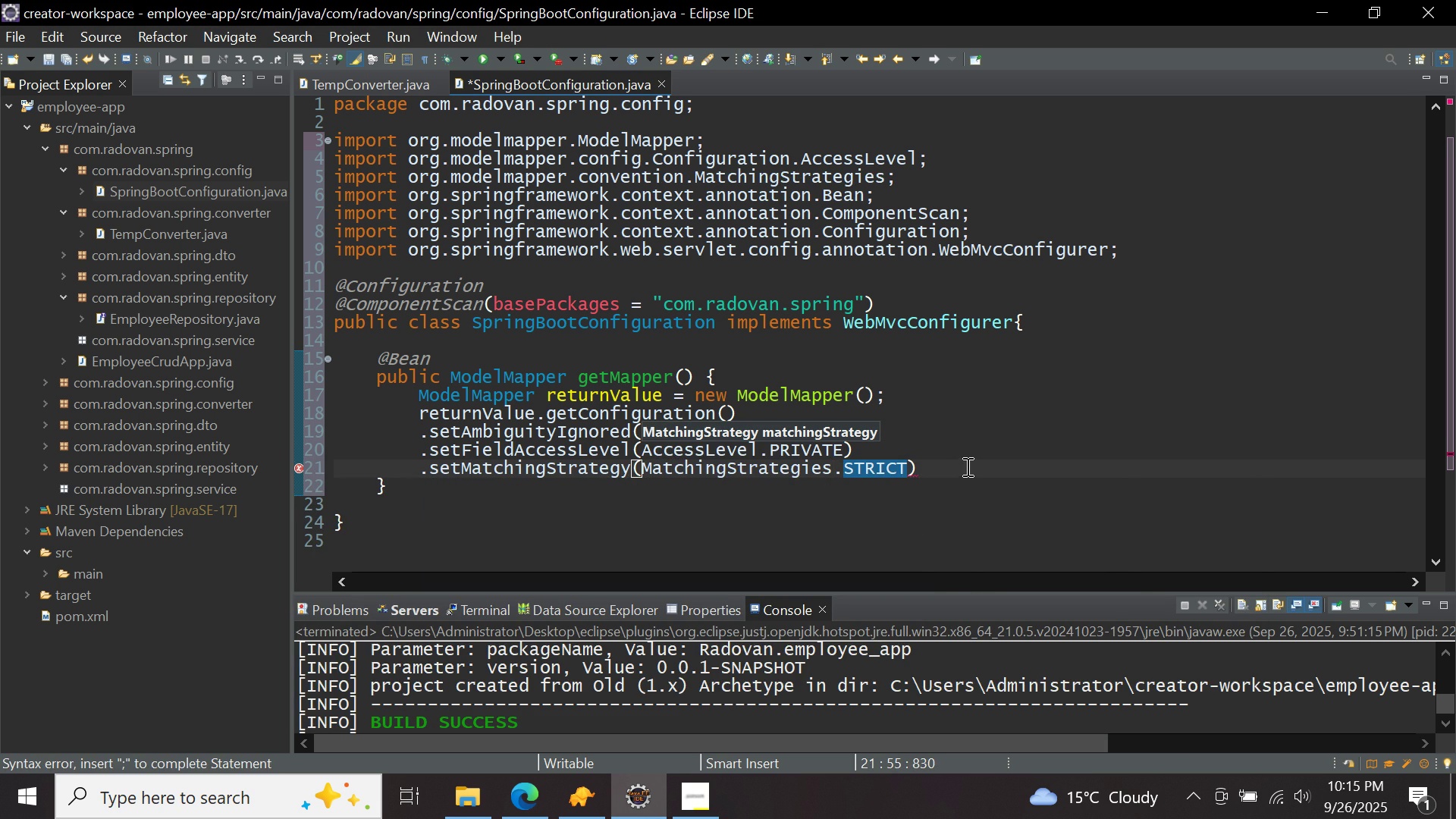 
left_click([966, 466])
 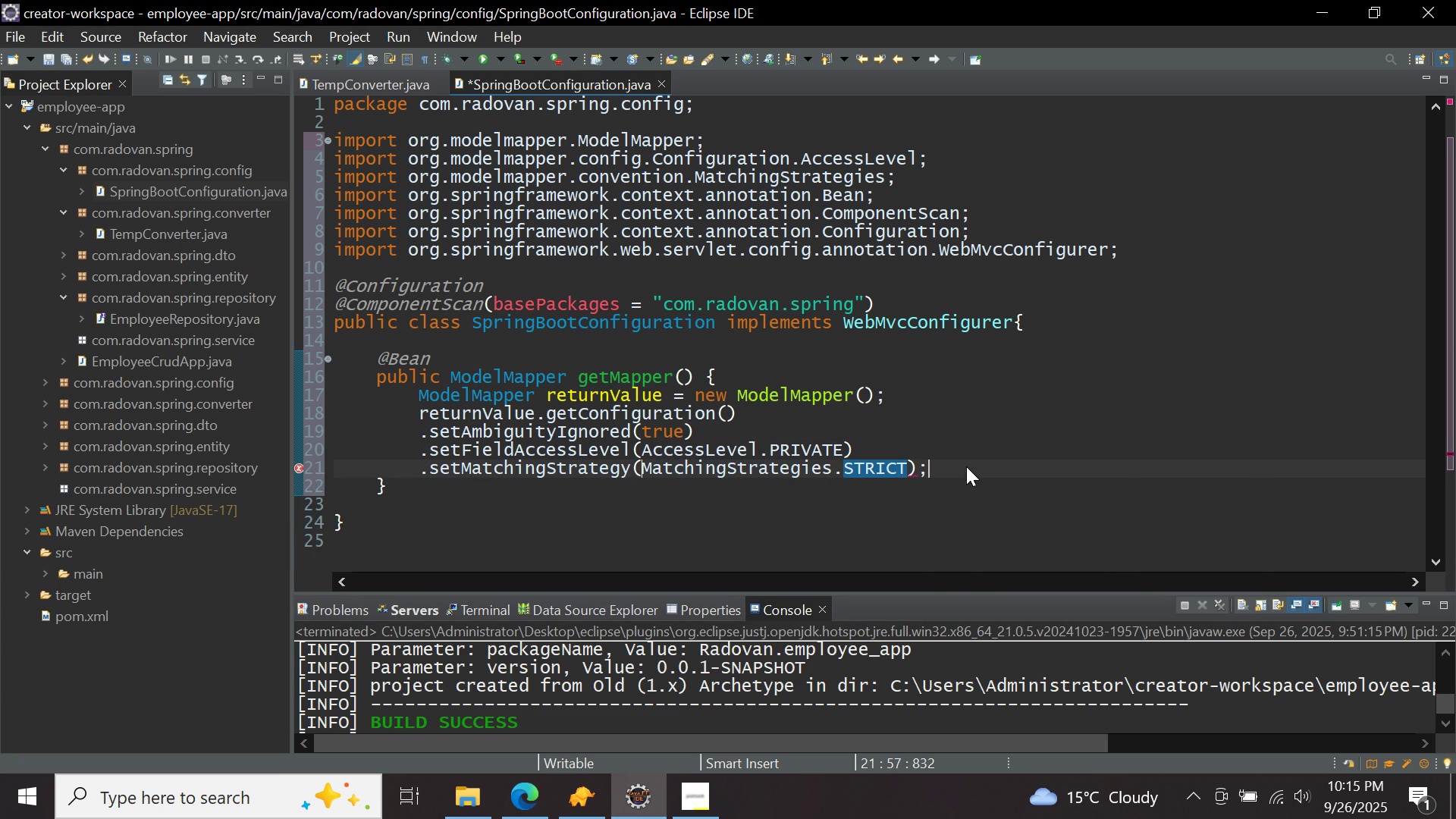 
key(Semicolon)
 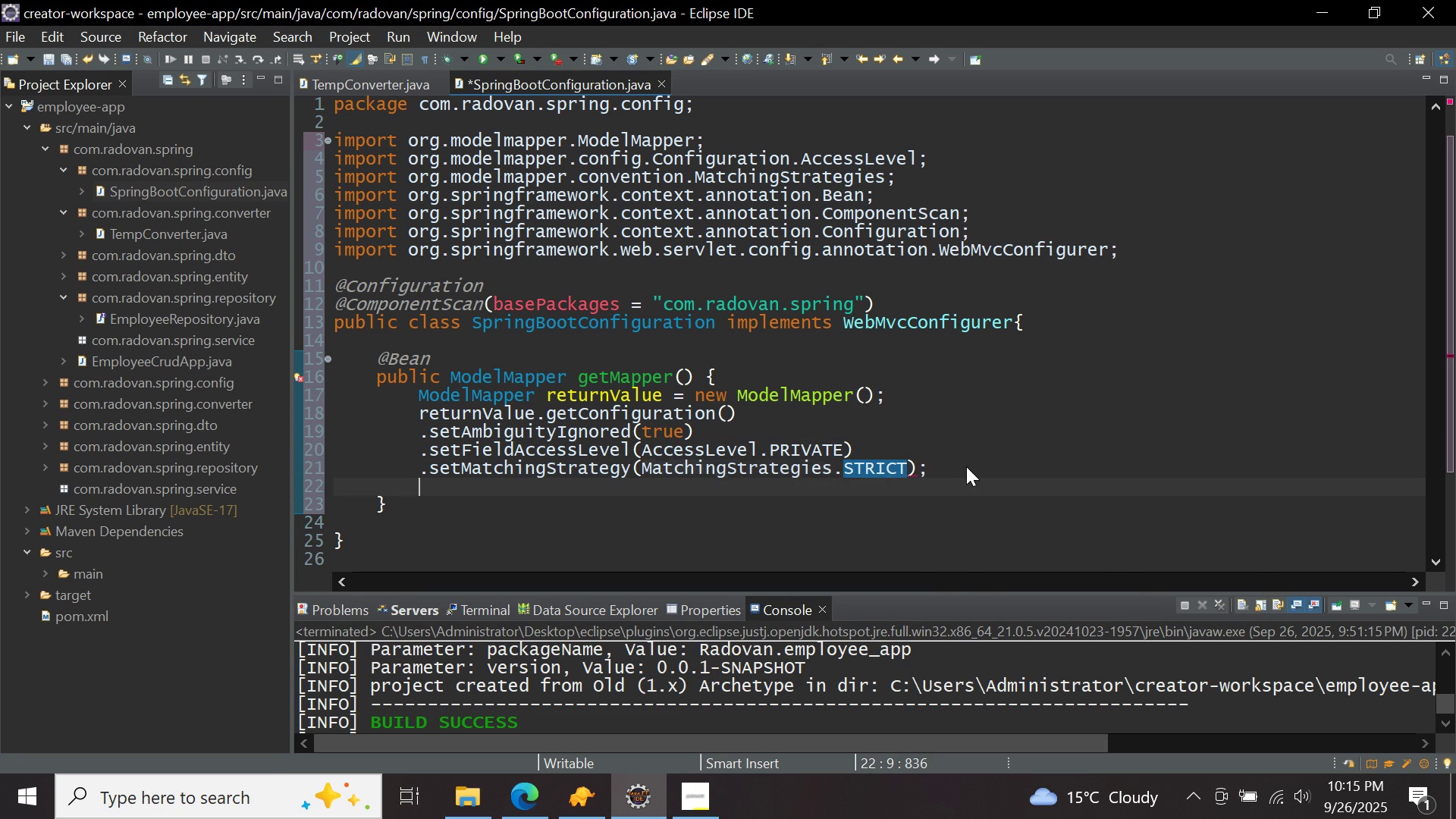 
key(Enter)
 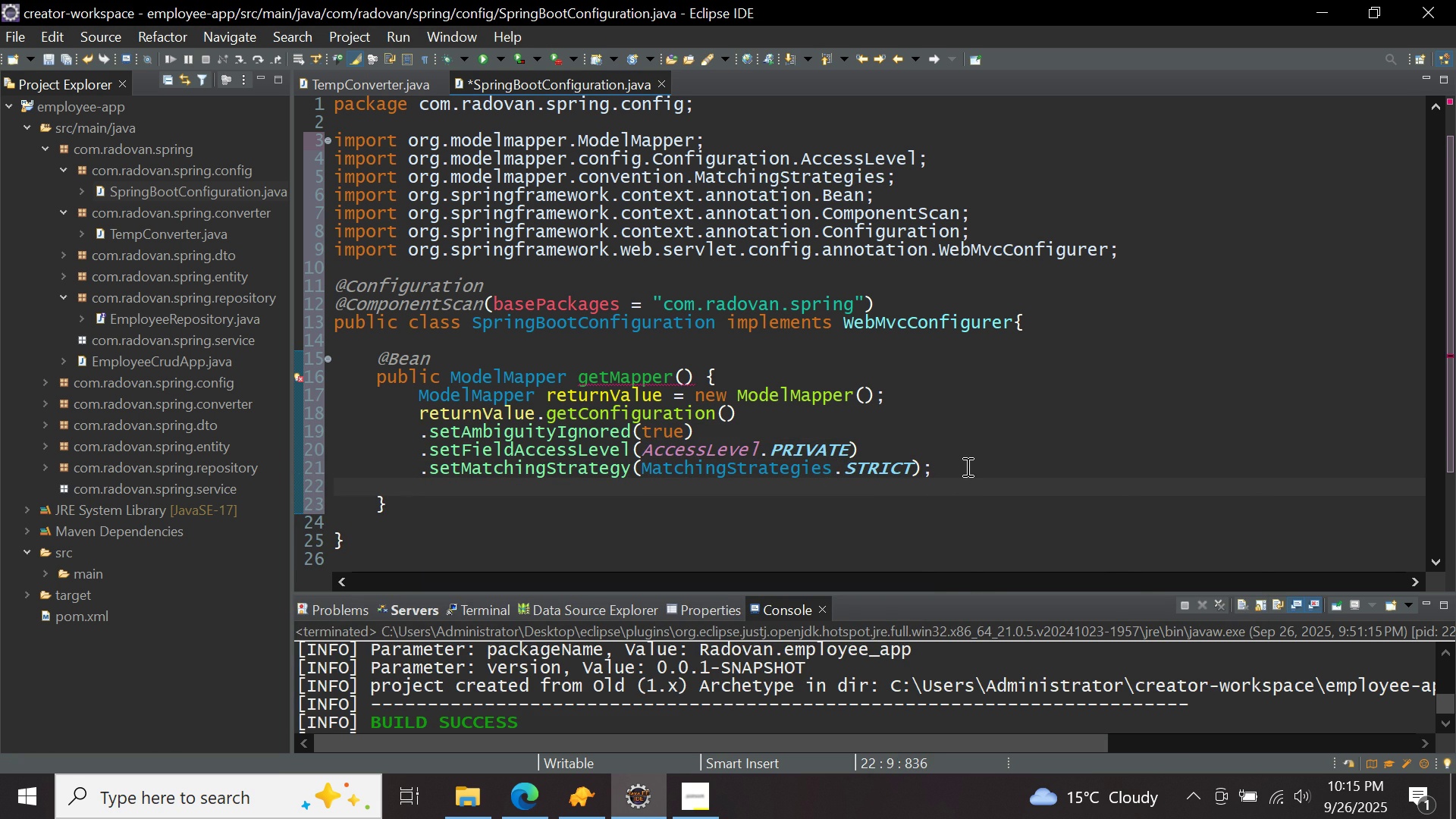 
type(return ret)
 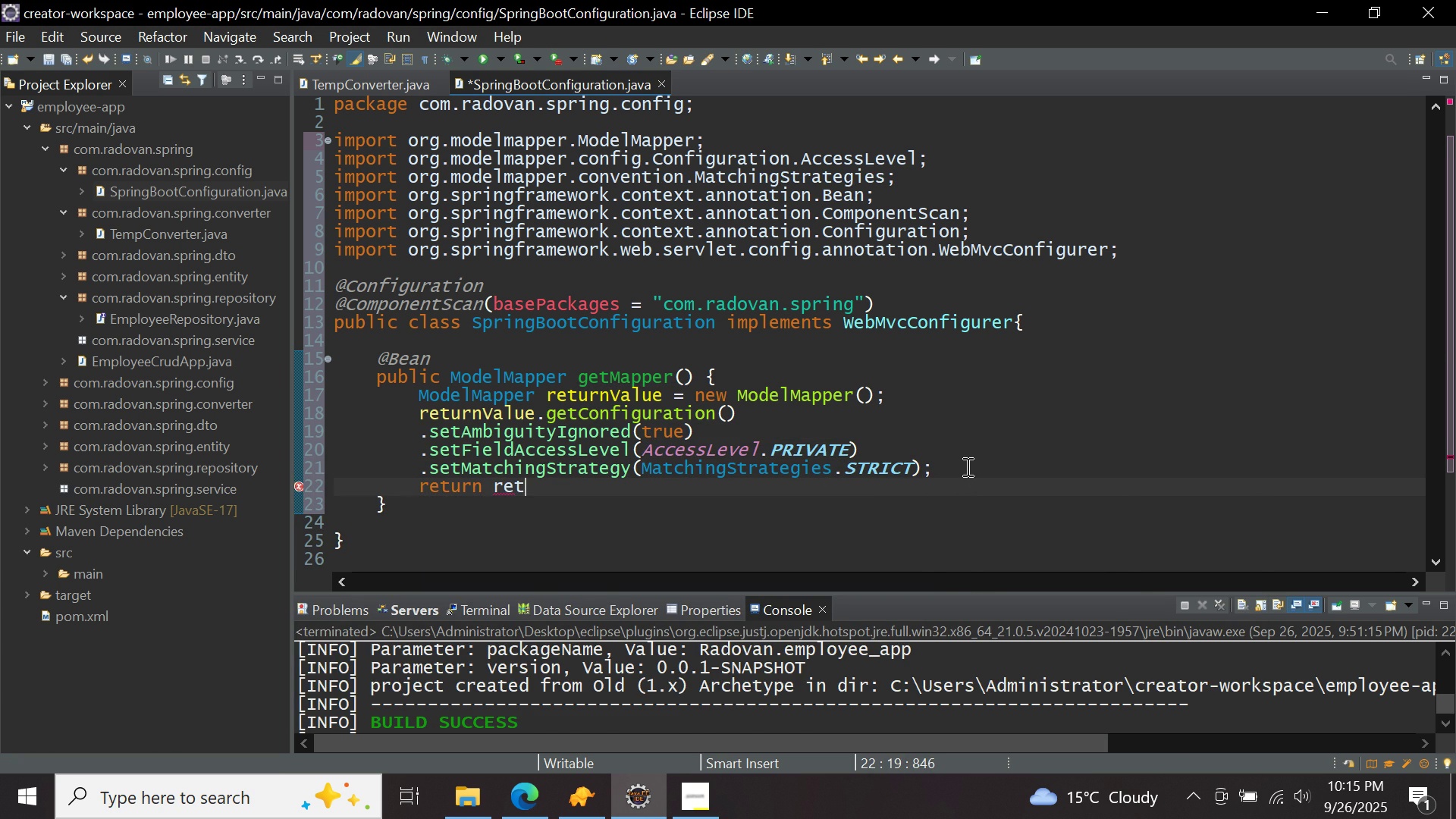 
key(Control+ControlLeft)
 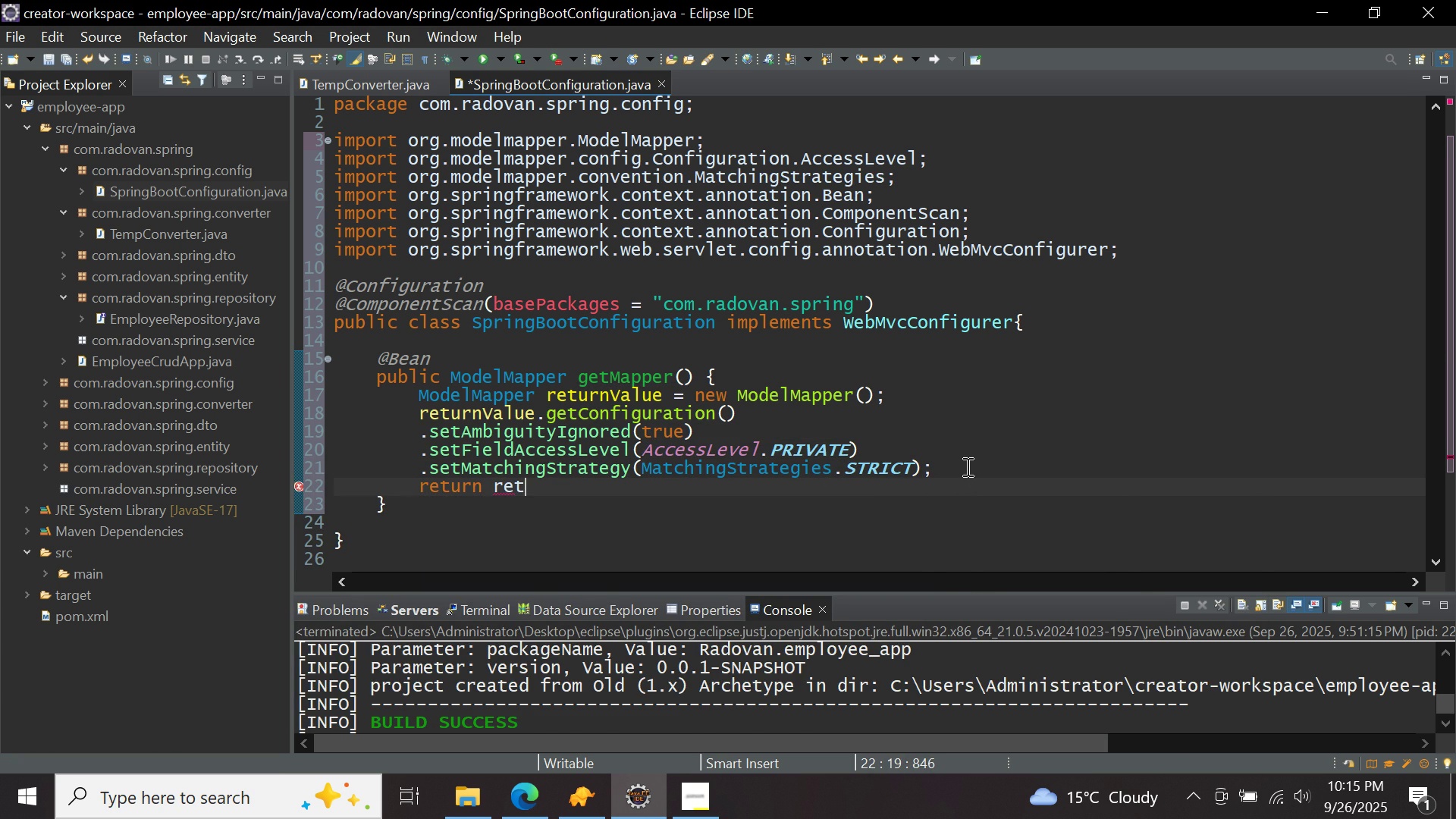 
key(Control+Space)
 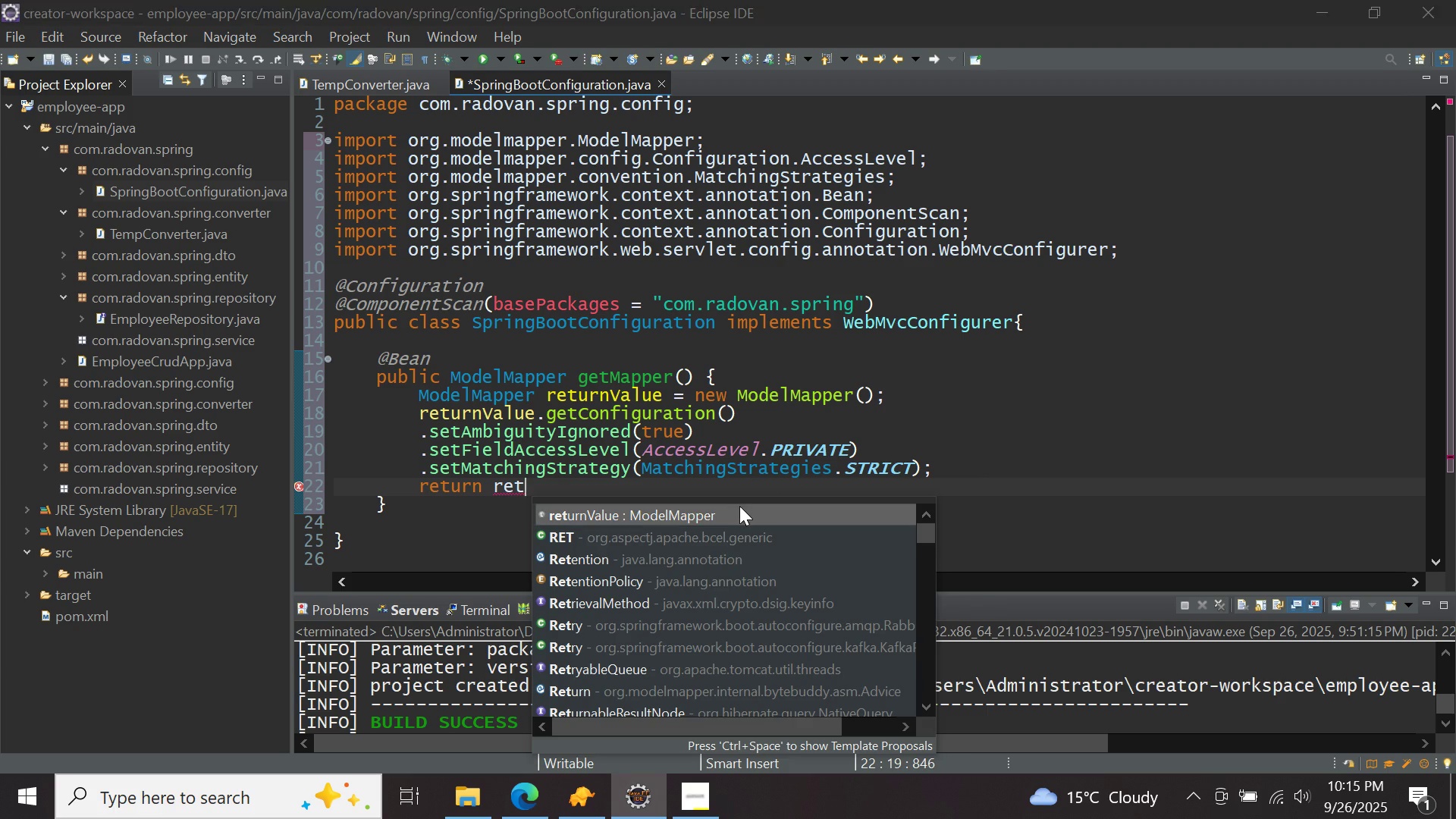 
double_click([739, 506])
 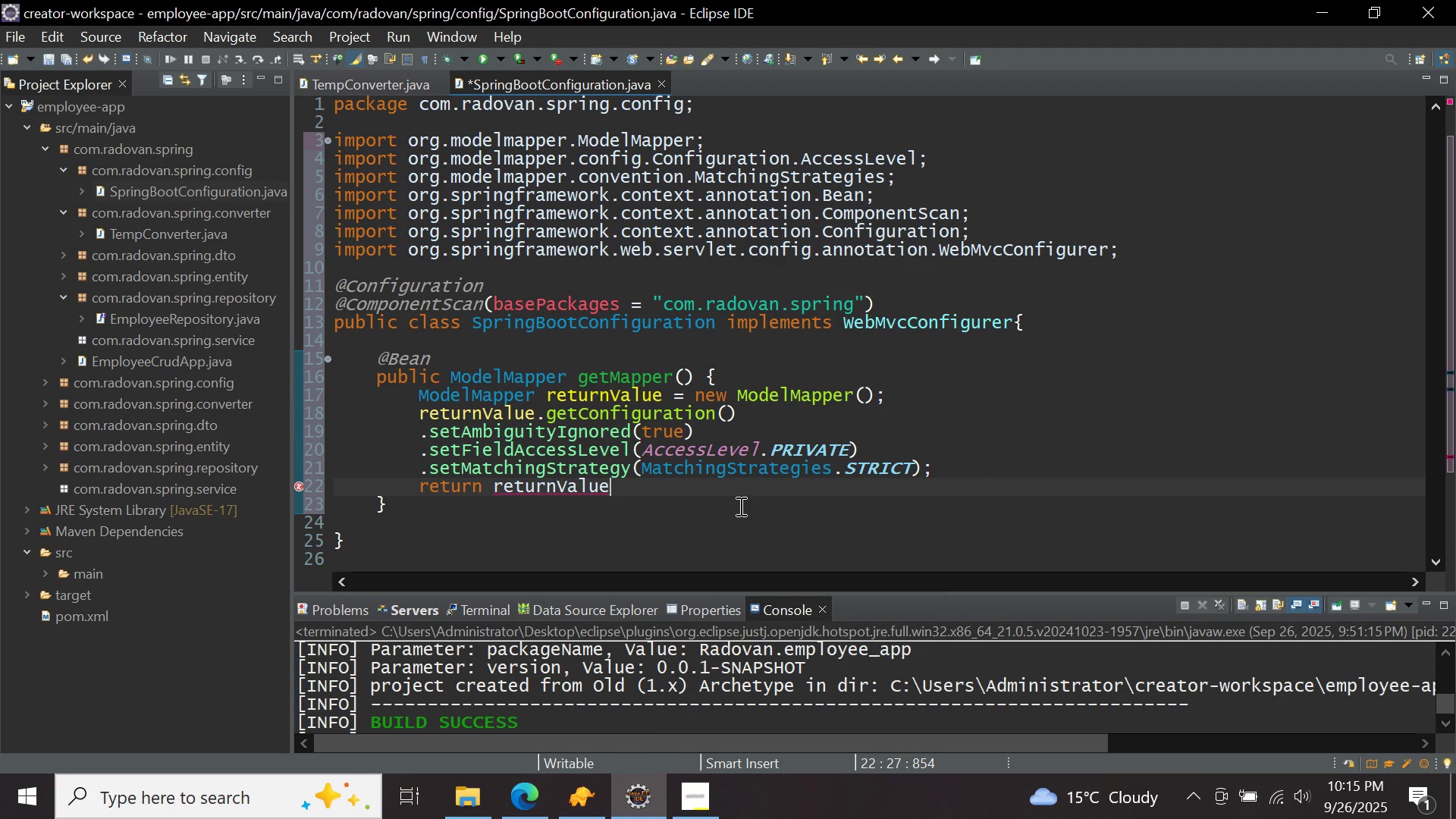 
key(Semicolon)